 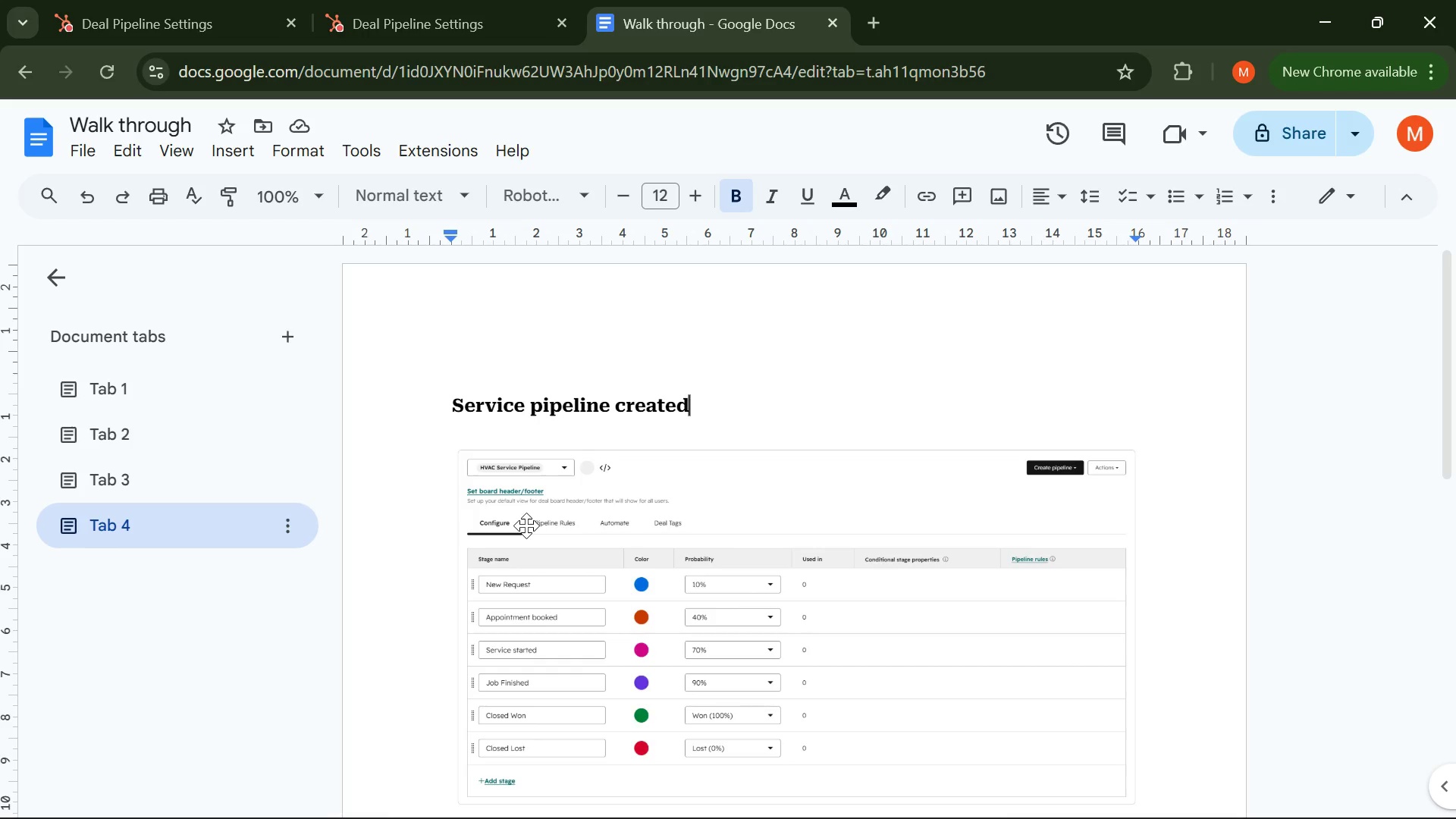 
scroll: coordinate [568, 479], scroll_direction: up, amount: 3.0
 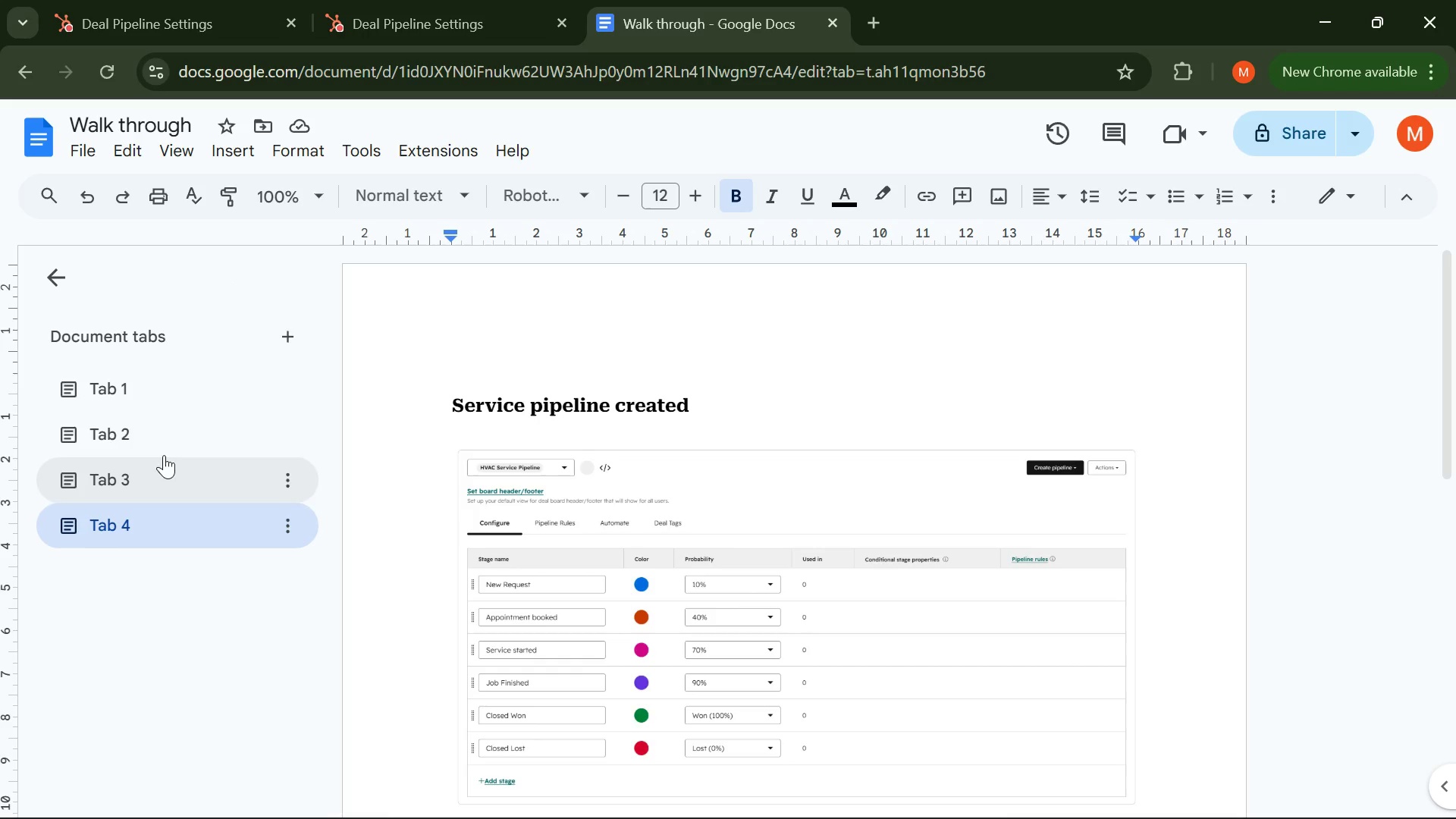 
left_click([156, 438])
 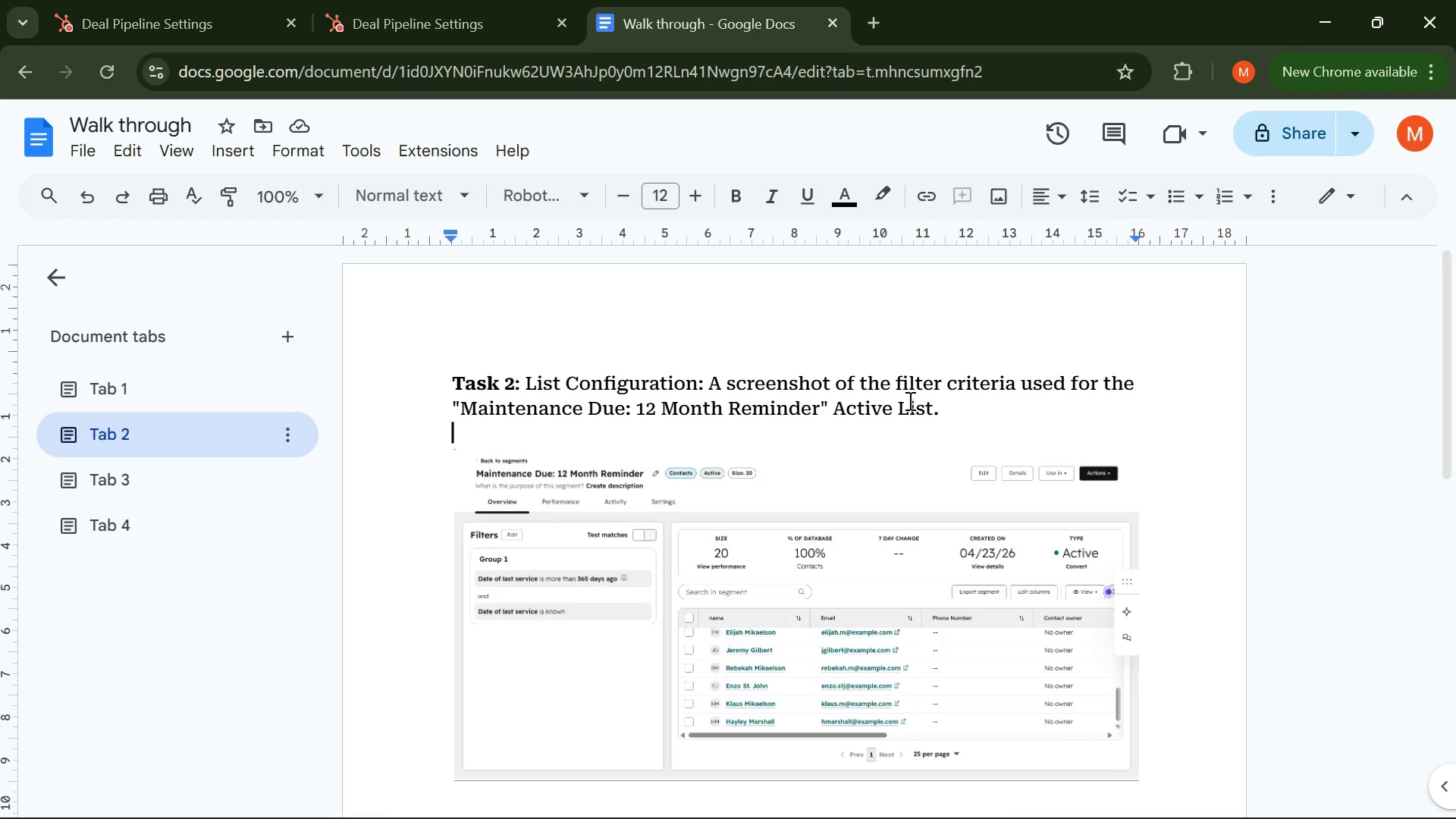 
wait(17.42)
 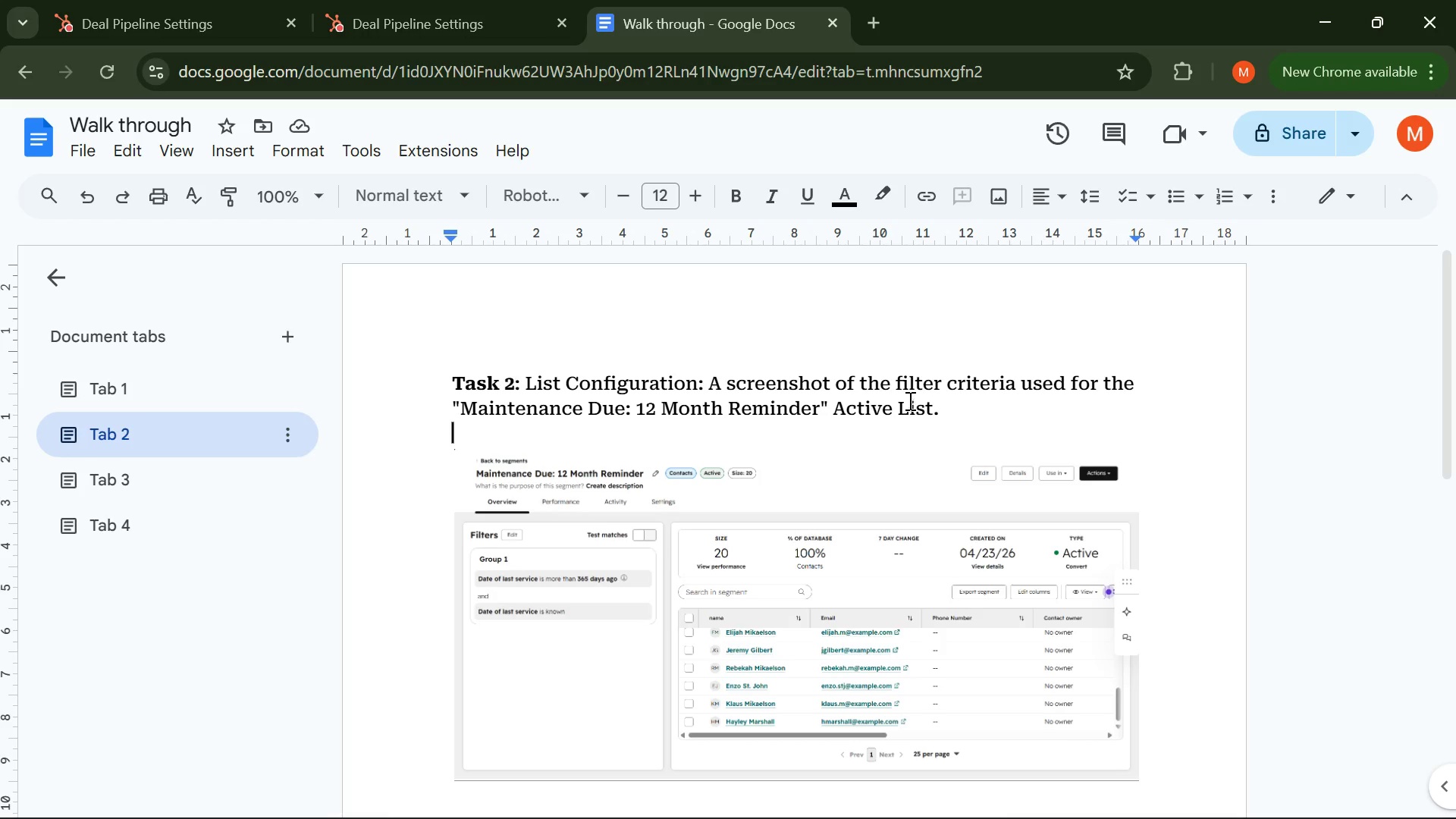 
left_click([118, 472])
 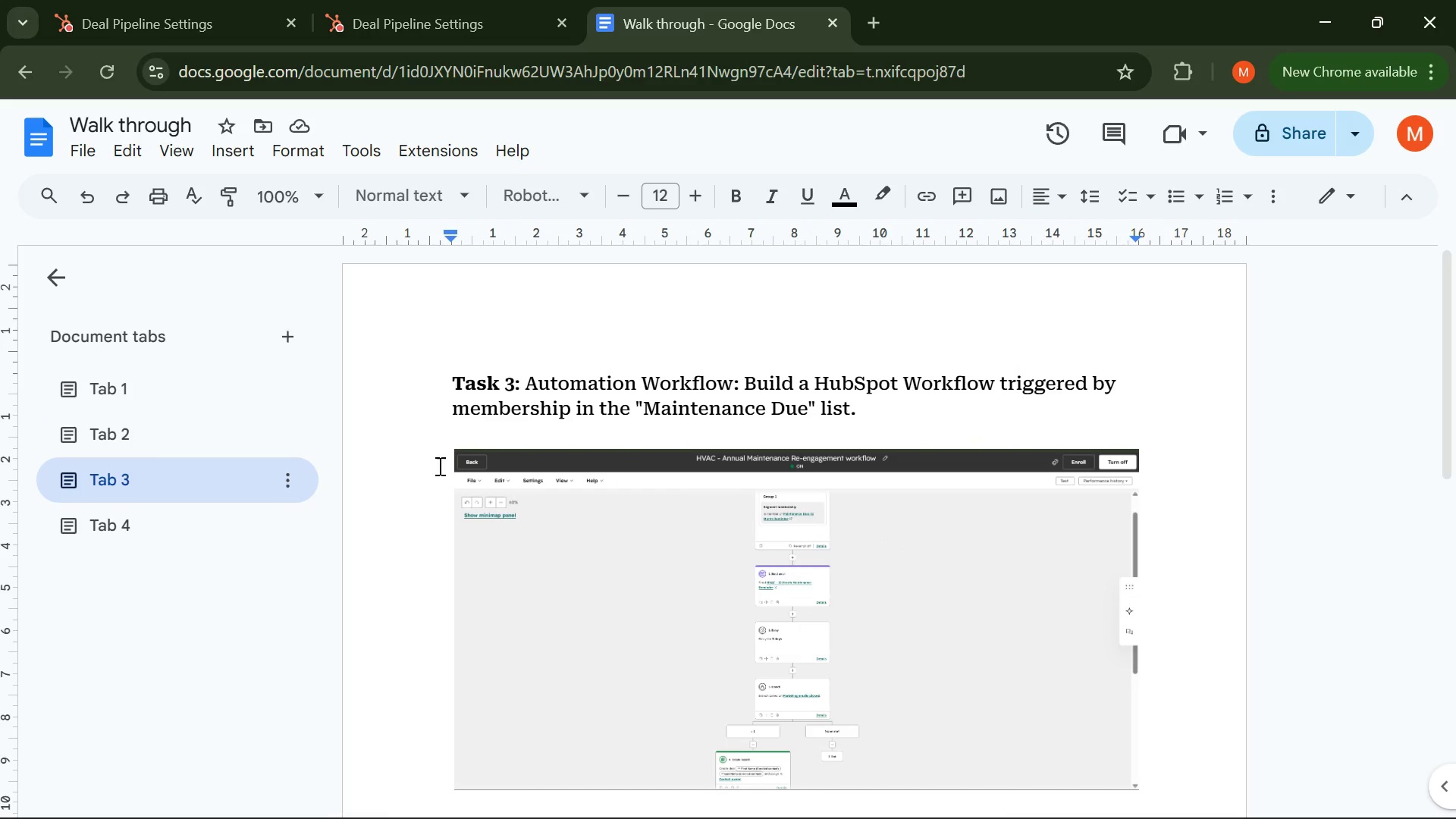 
scroll: coordinate [438, 466], scroll_direction: none, amount: 0.0
 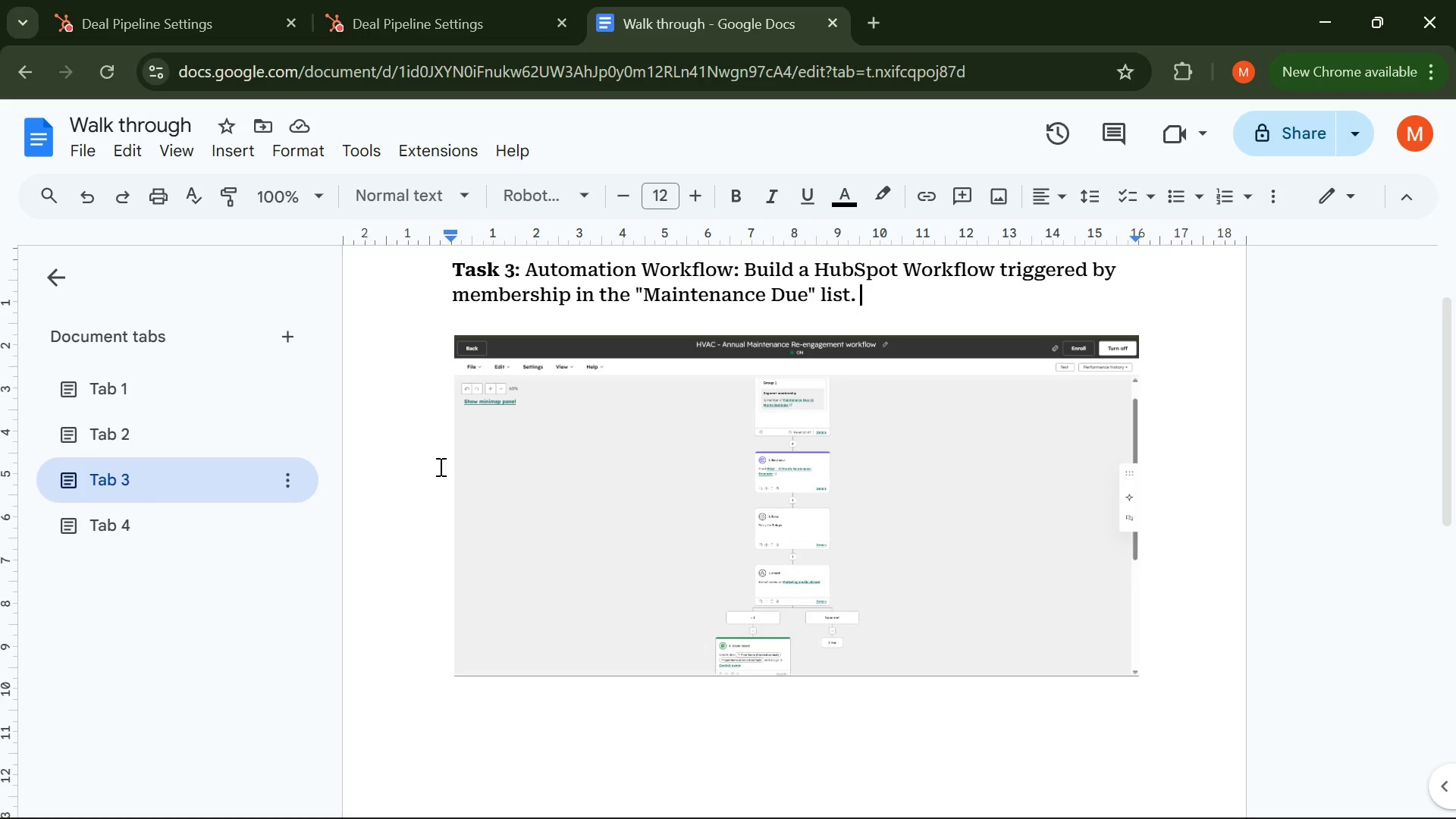 
wait(8.62)
 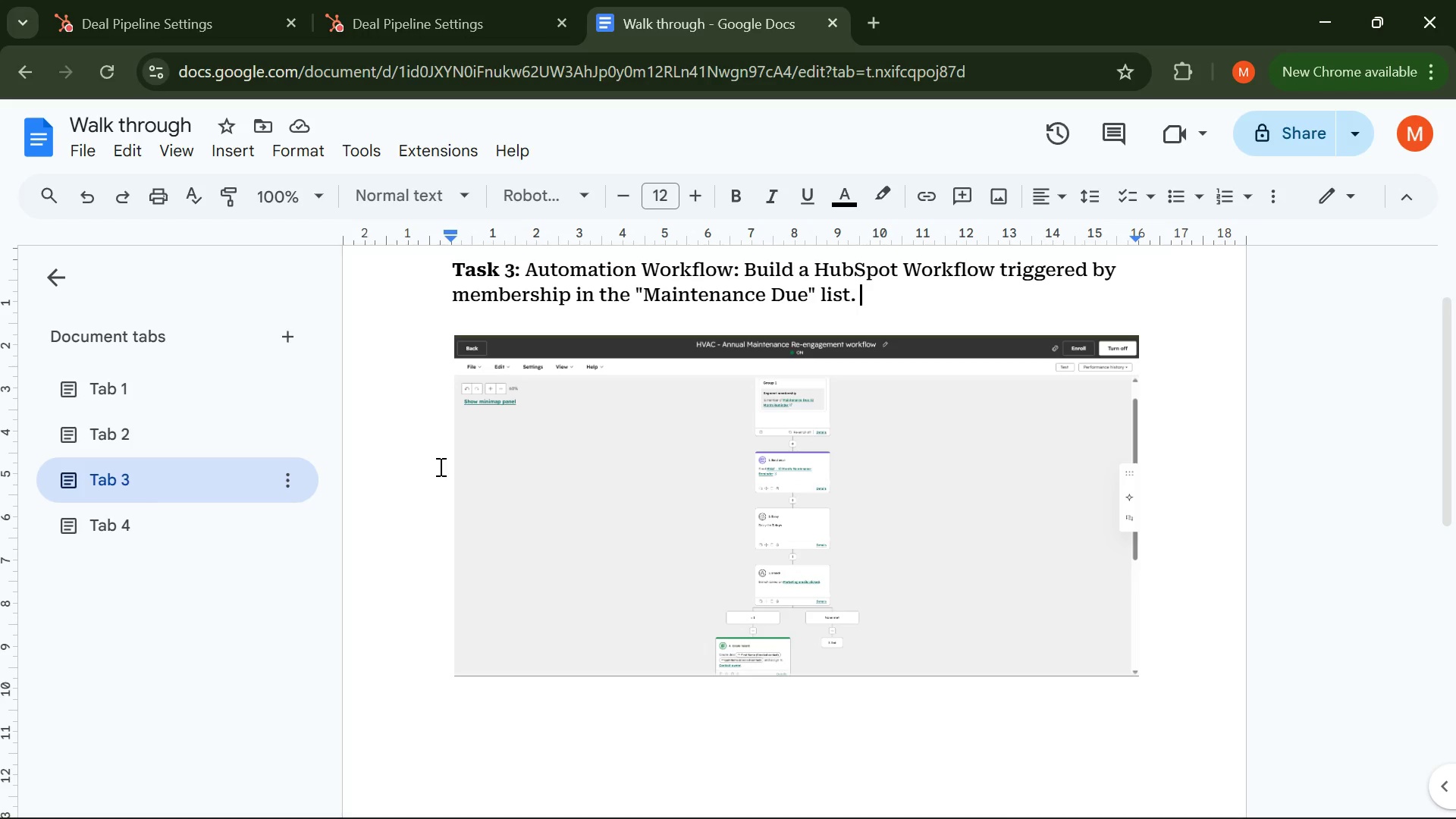 
scroll: coordinate [439, 466], scroll_direction: up, amount: 2.0
 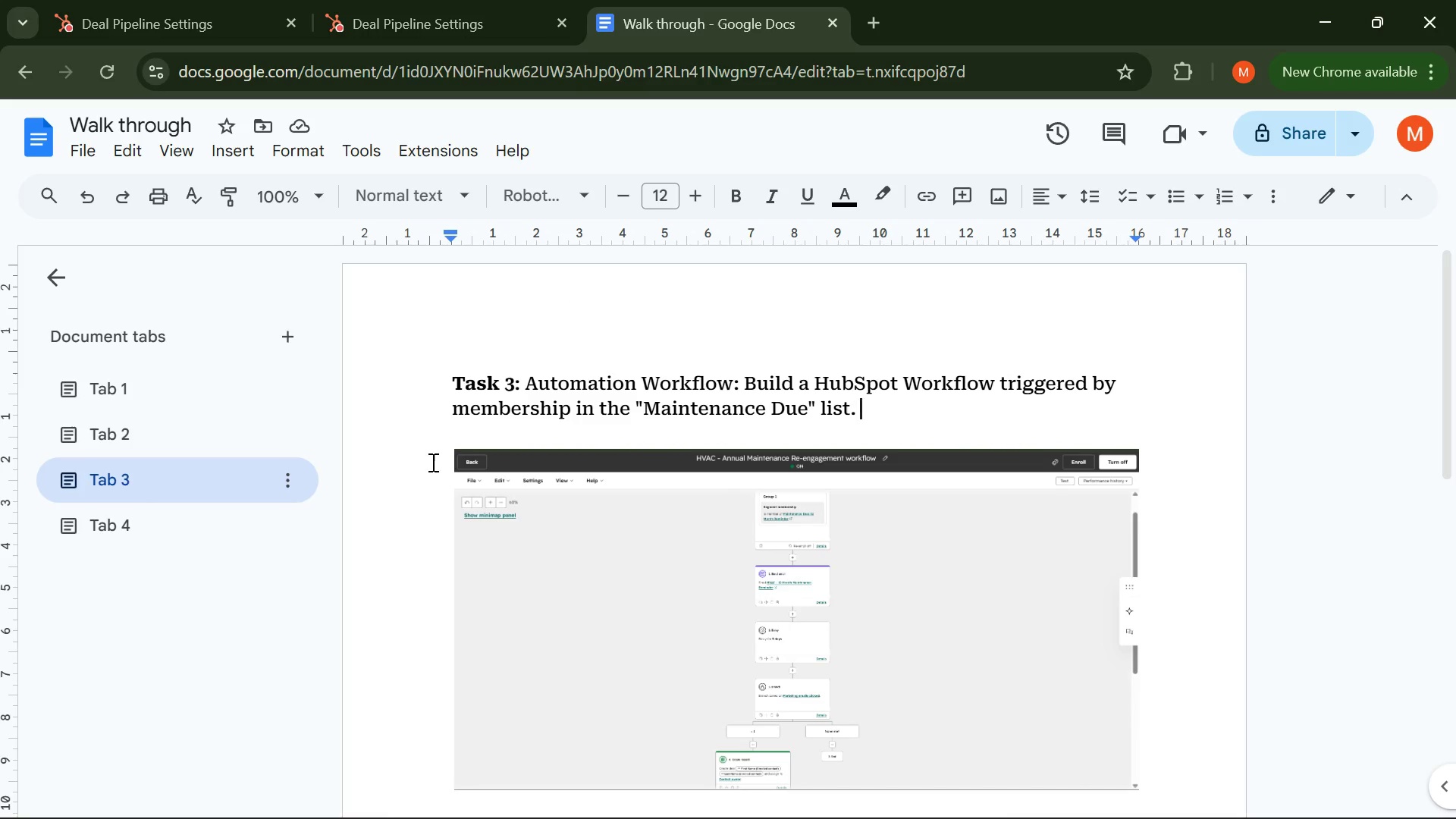 
left_click([417, 375])
 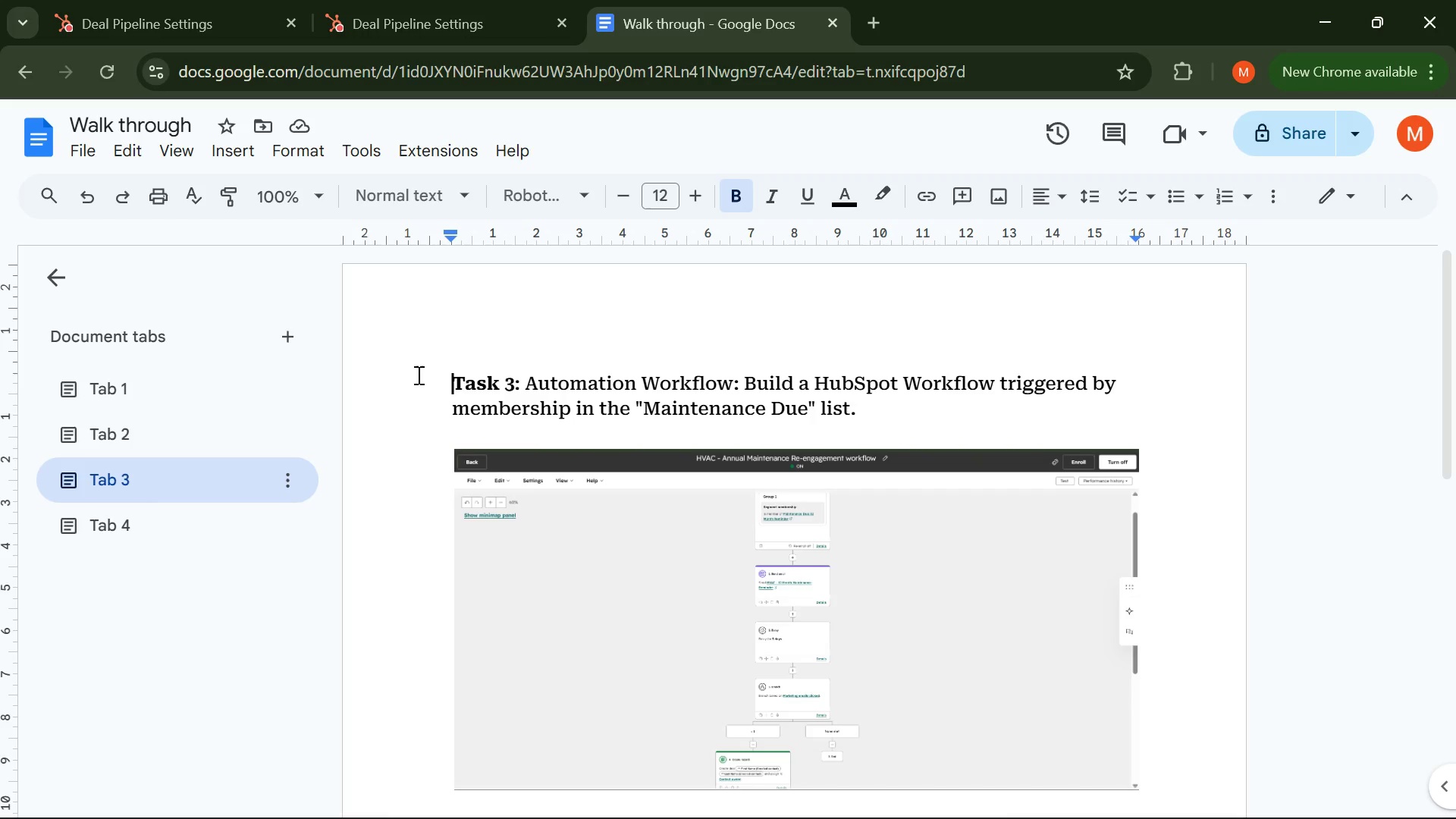 
key(Enter)
 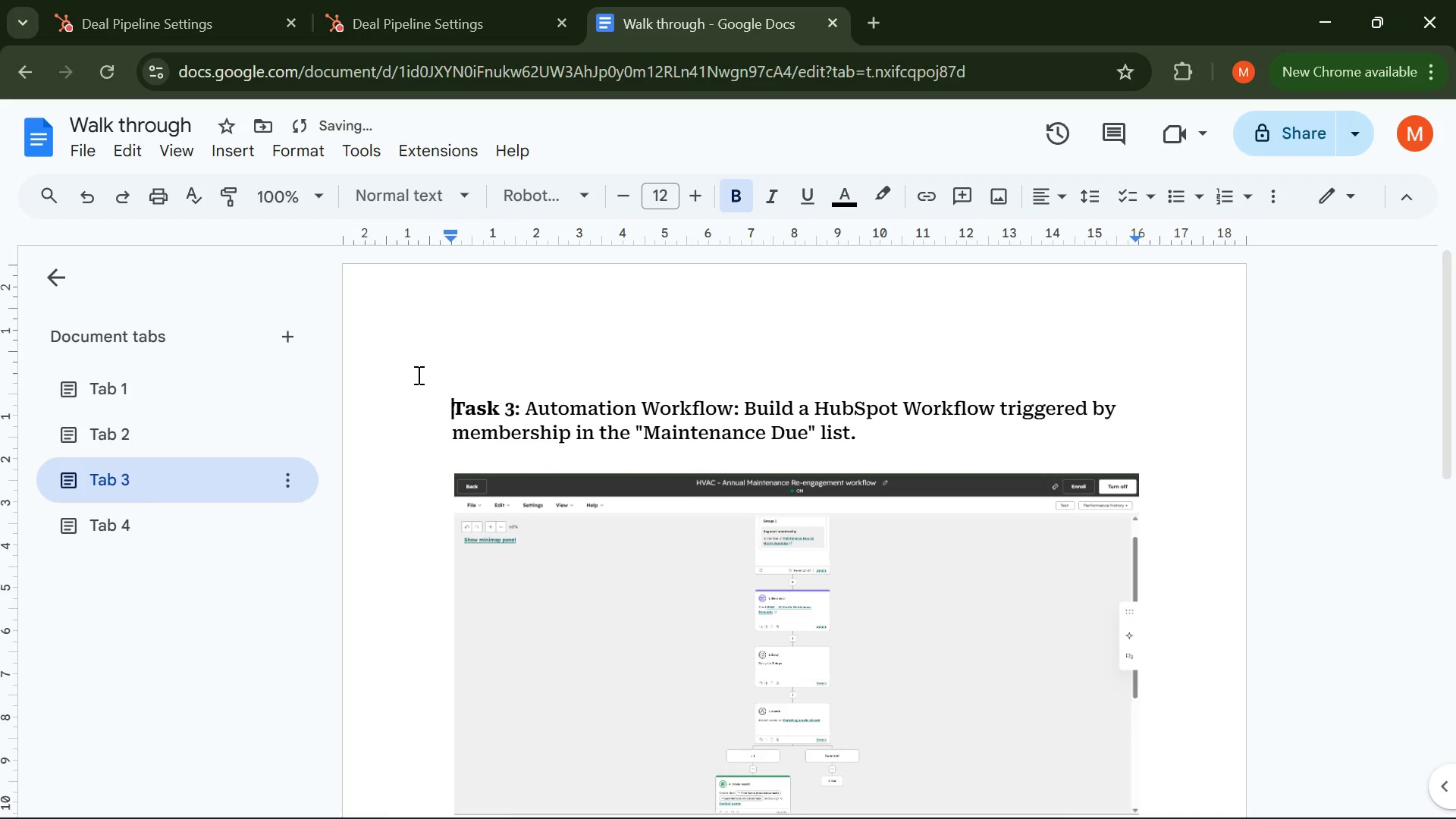 
key(ArrowUp)
 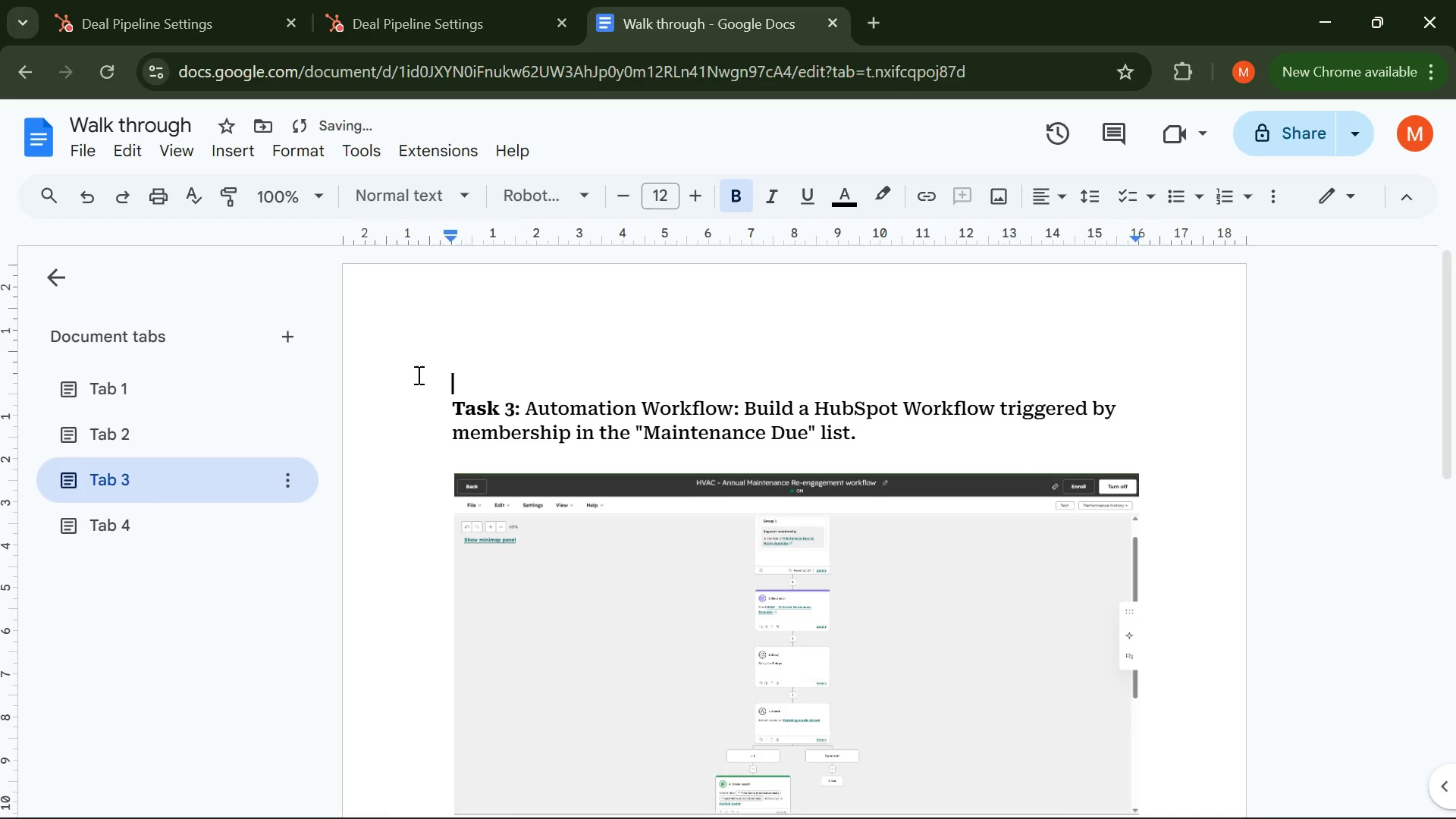 
key(ArrowUp)
 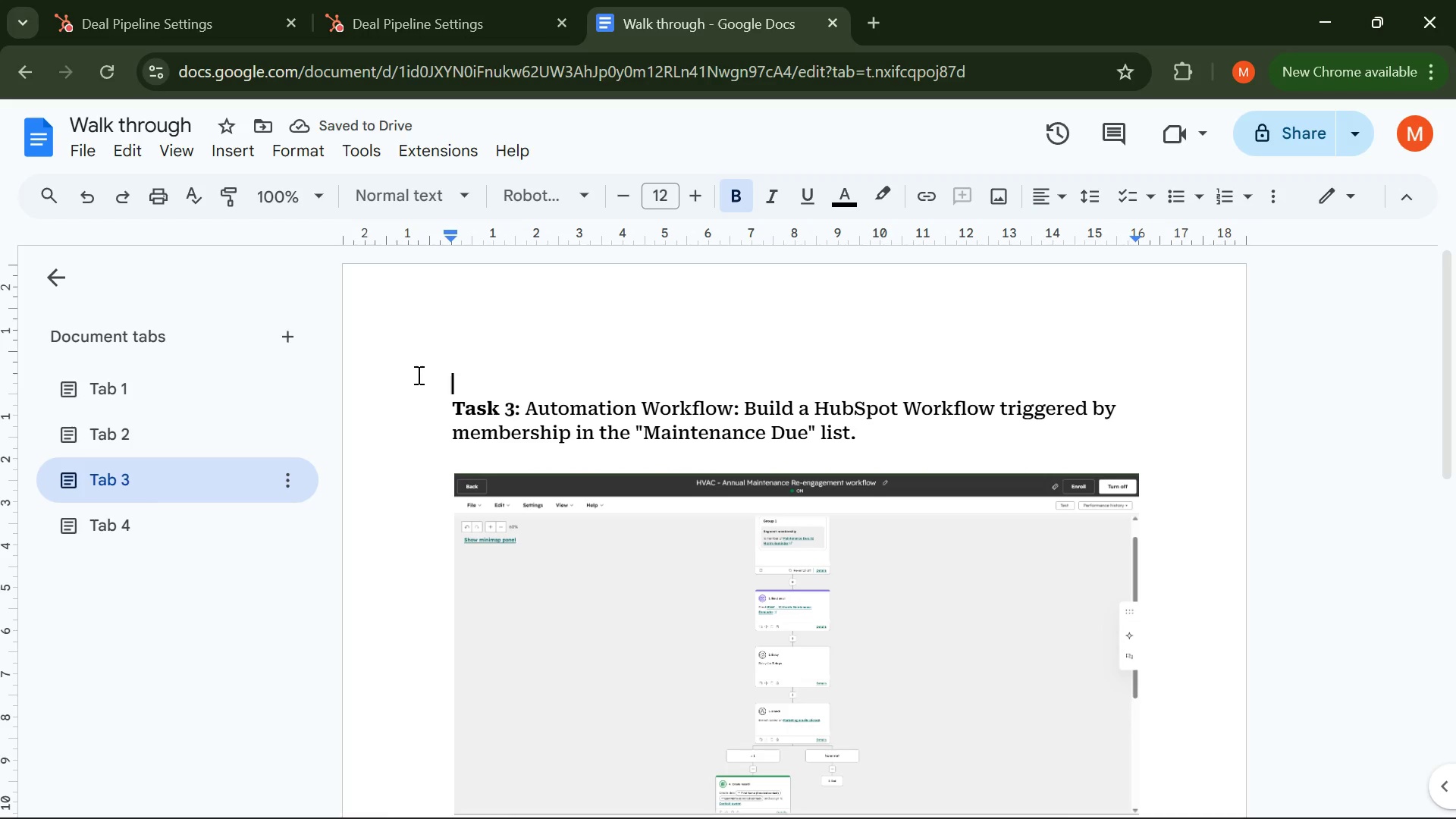 
type(Workflow logic)
 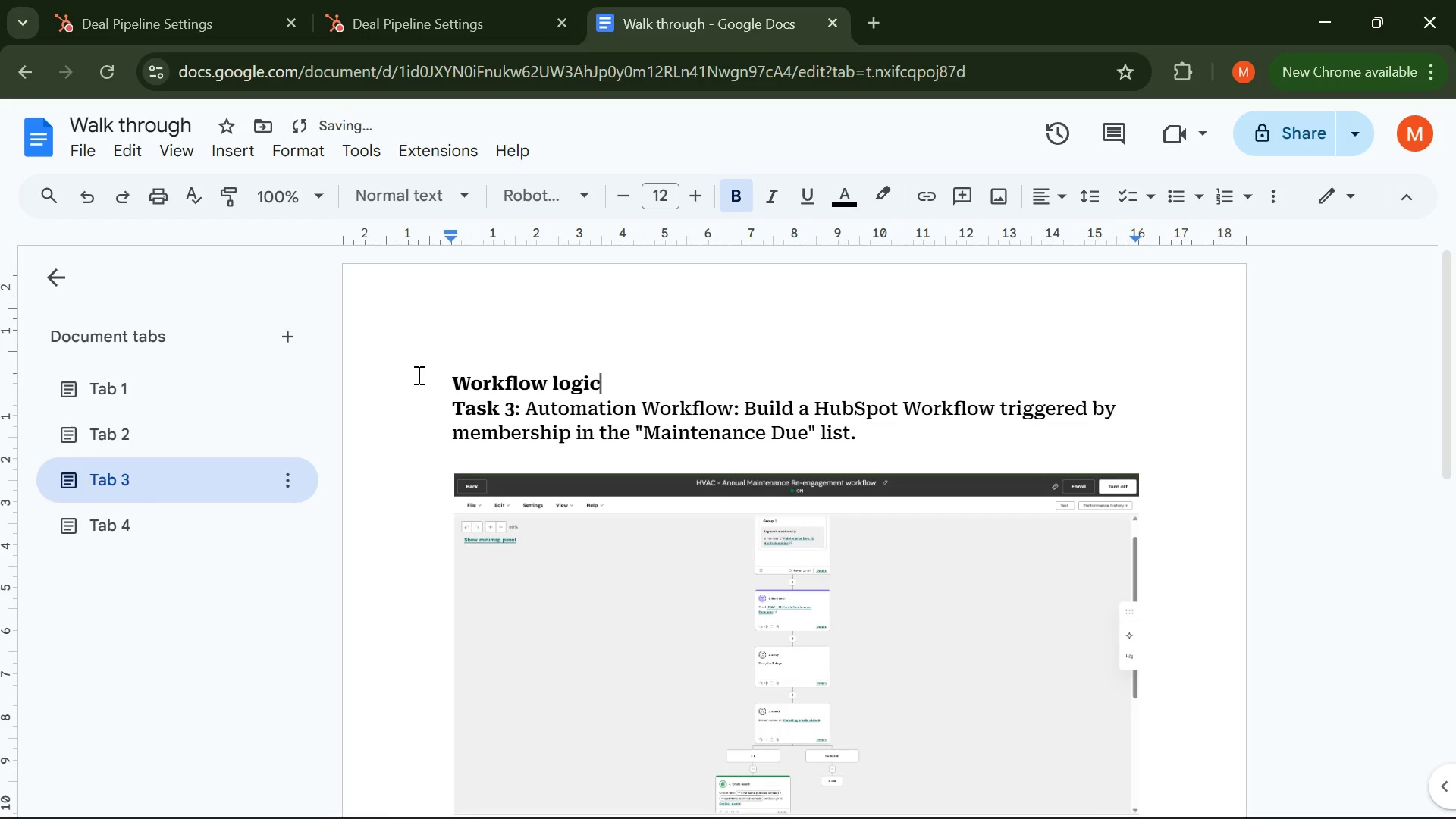 
key(Enter)
 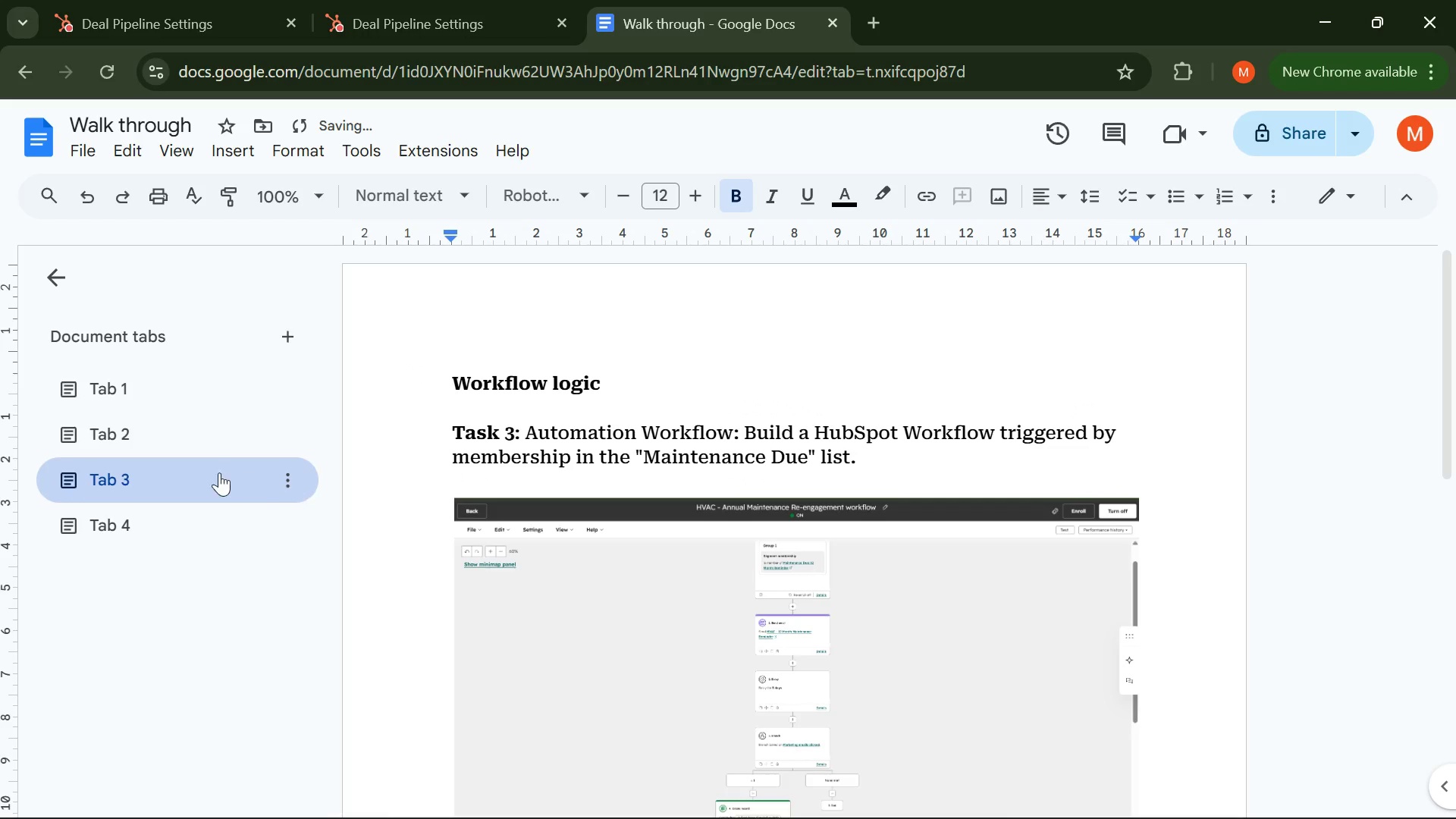 
left_click([171, 441])
 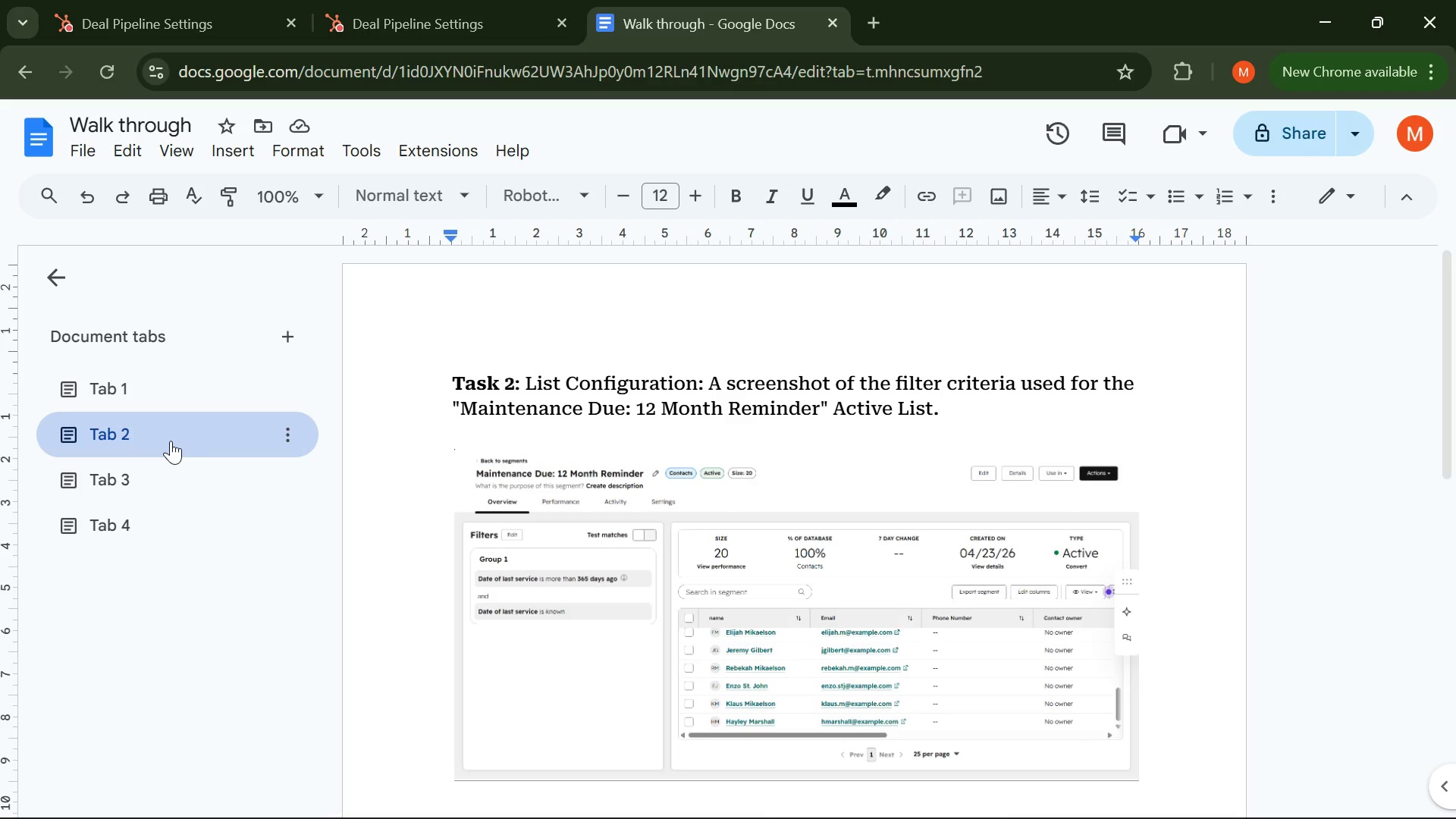 
wait(6.3)
 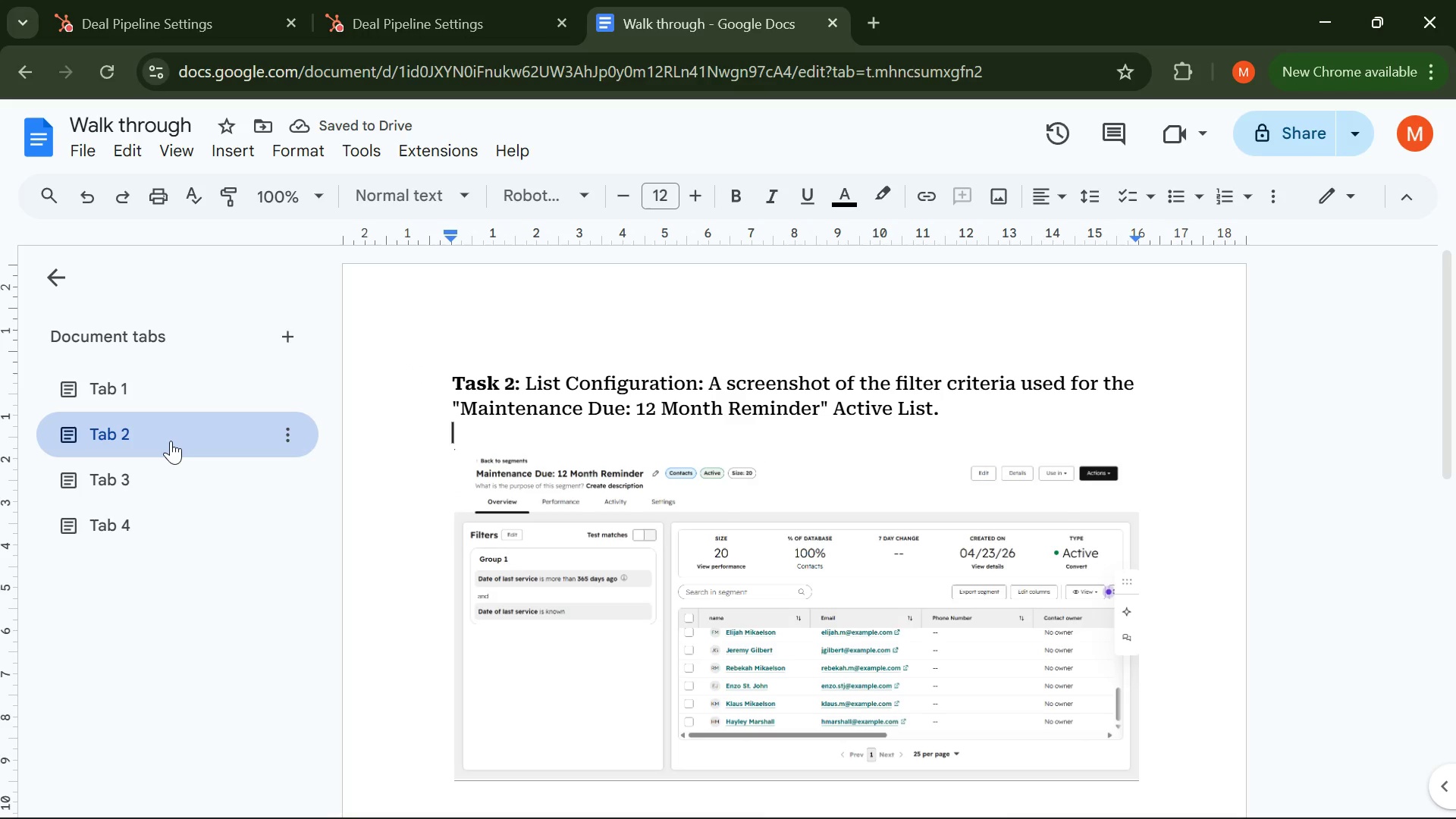 
left_click([457, 348])
 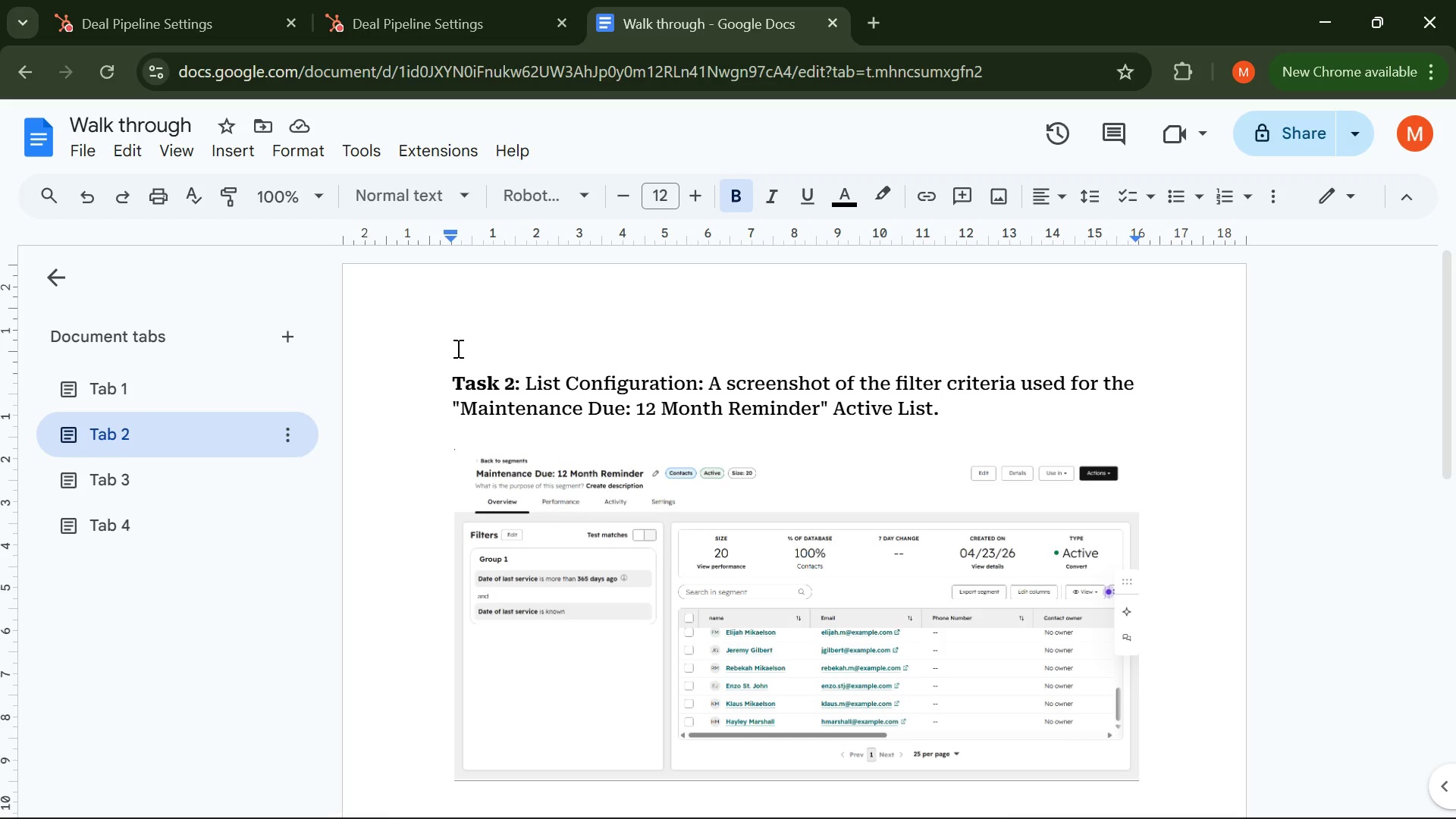 
key(Enter)
 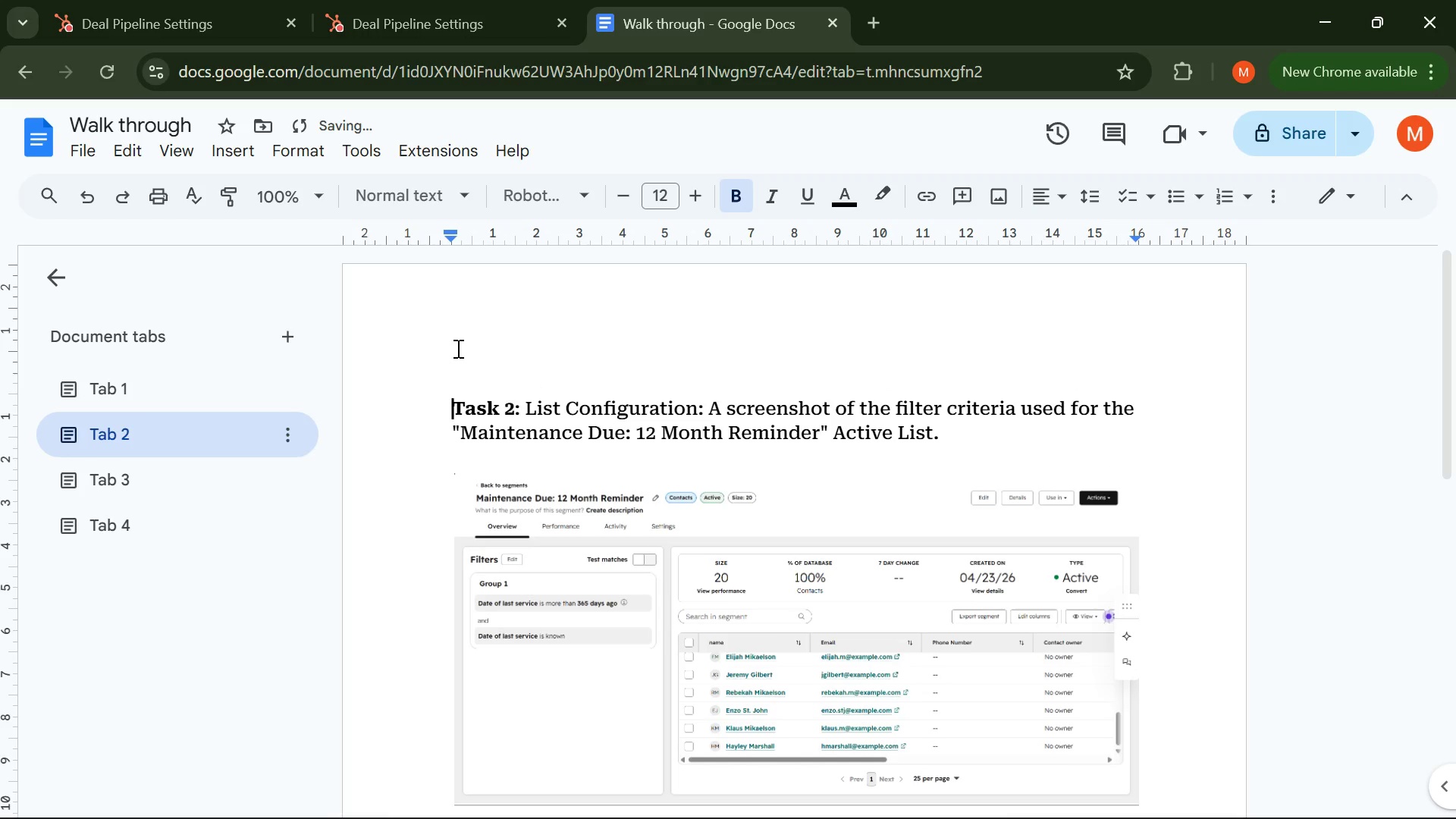 
key(ArrowUp)
 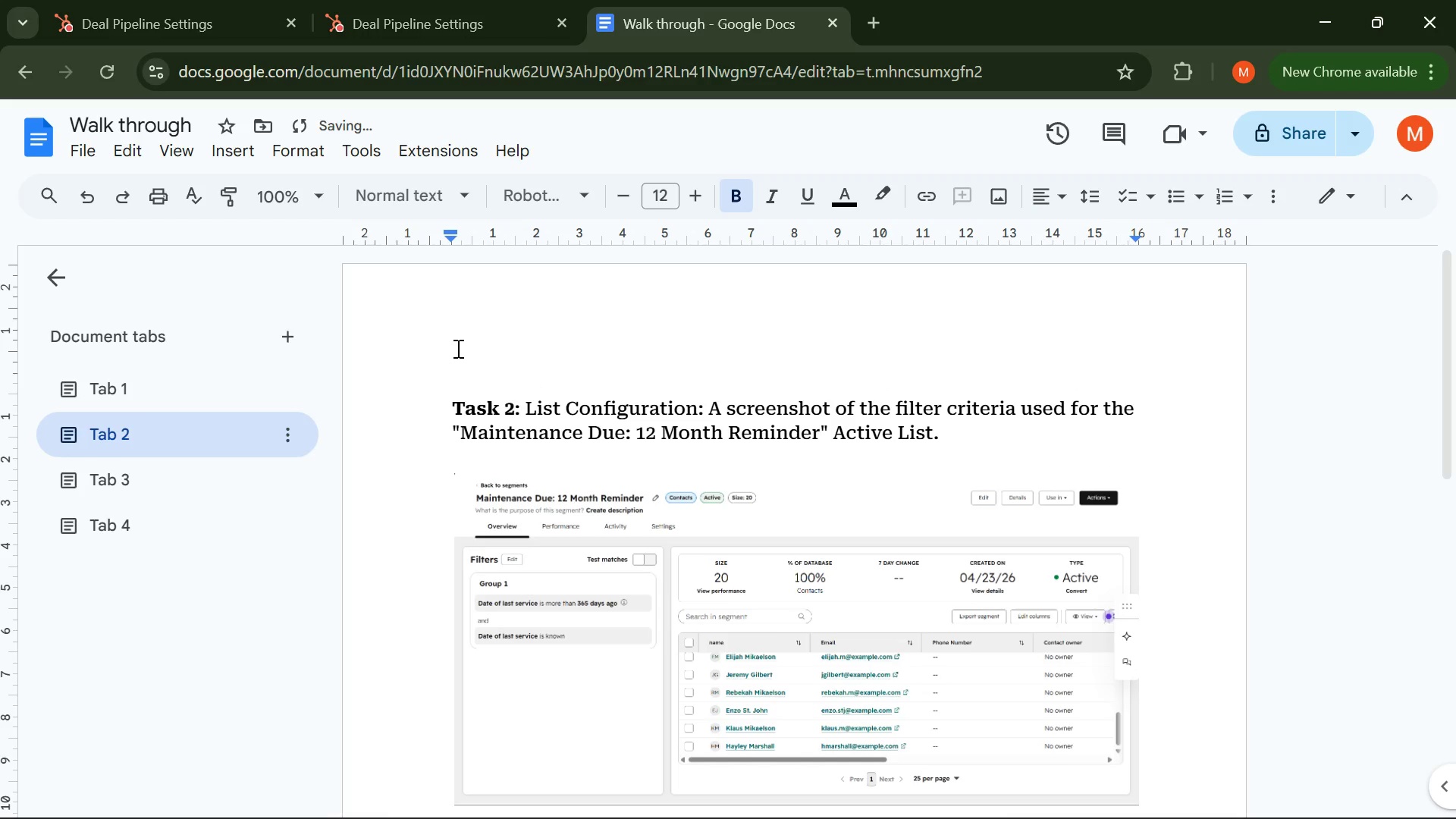 
key(ArrowUp)
 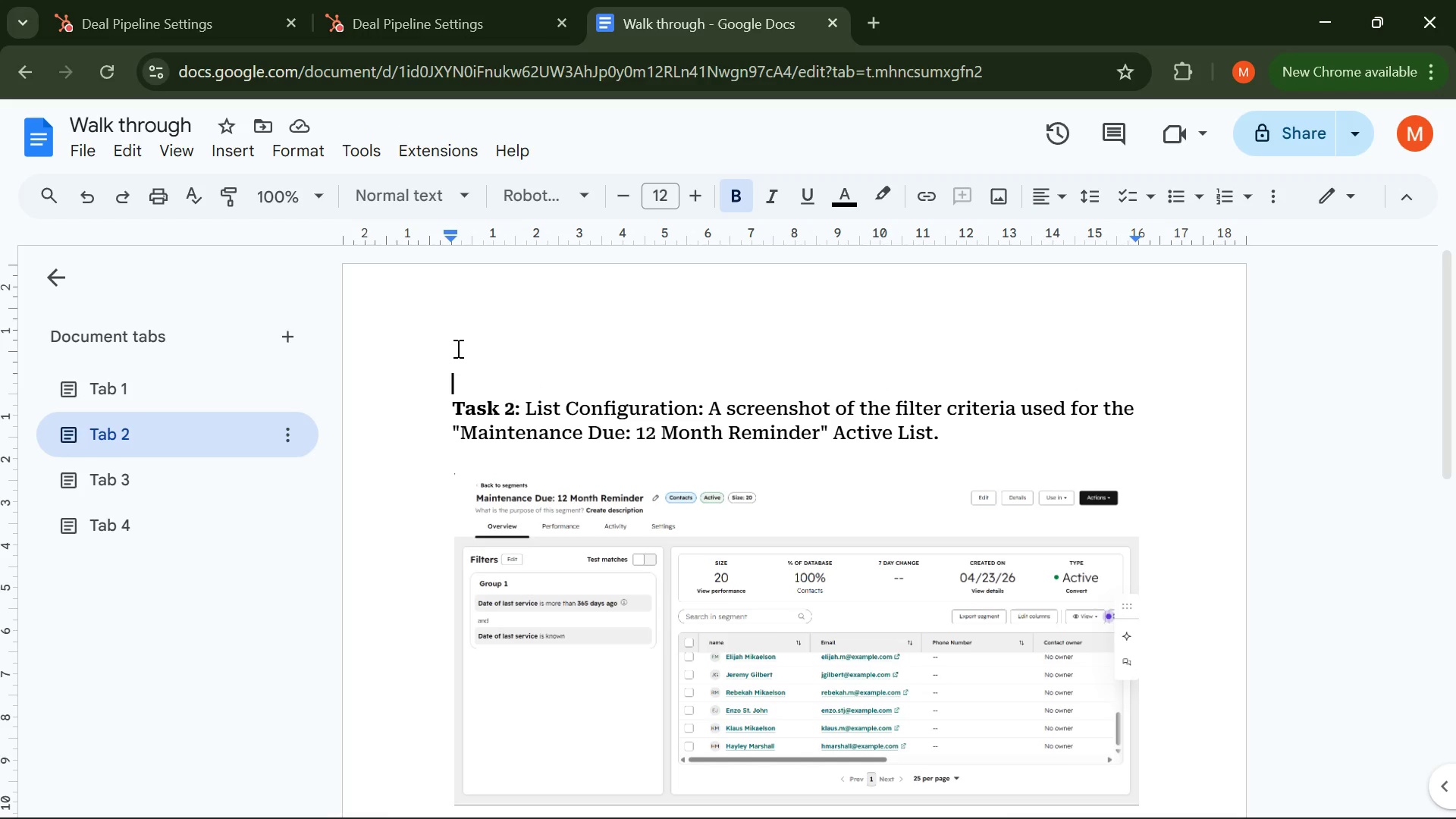 
type(mA)
key(Backspace)
key(Backspace)
type(Maintenc)
key(Backspace)
type(ance )
 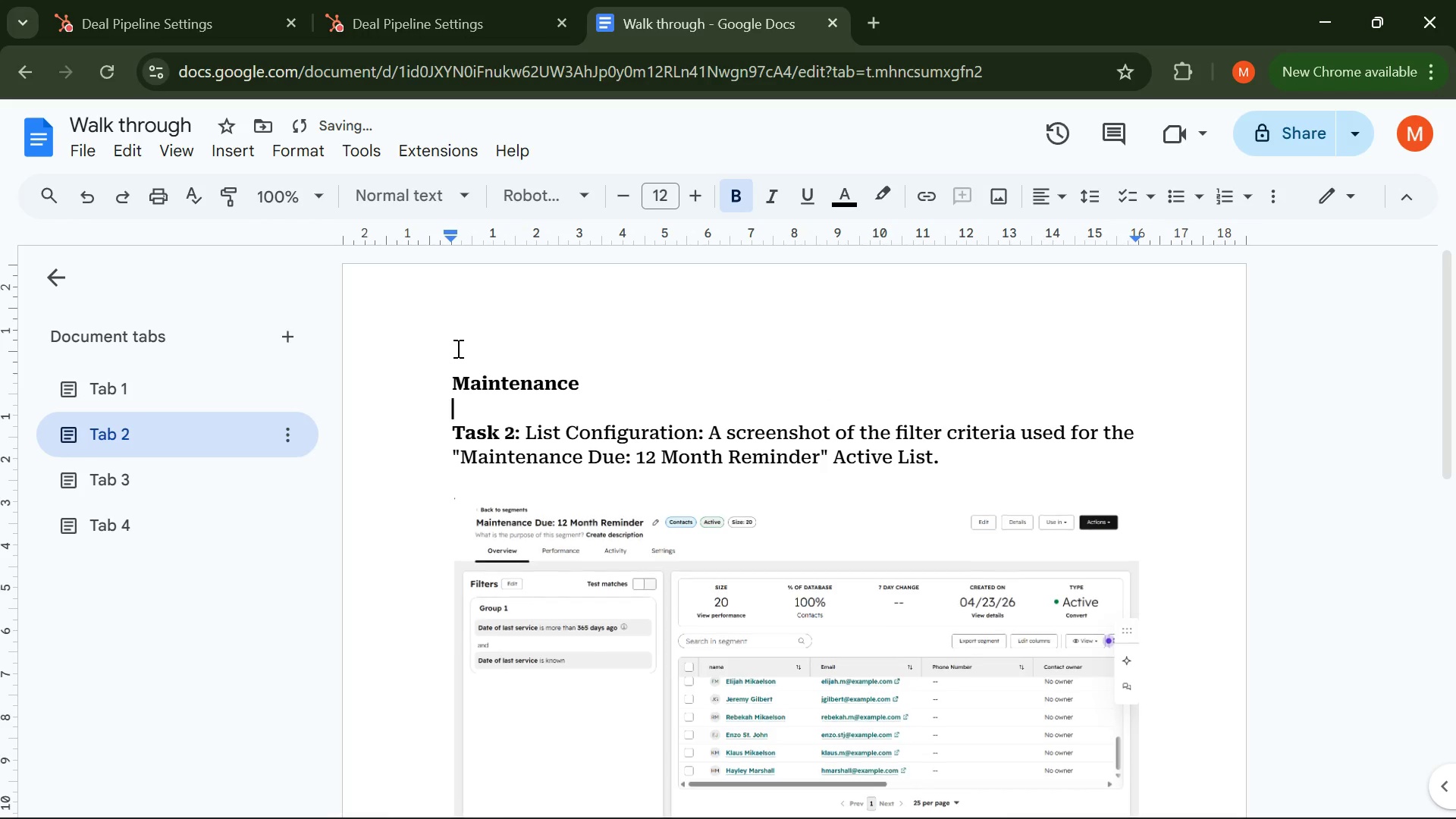 
key(Enter)
 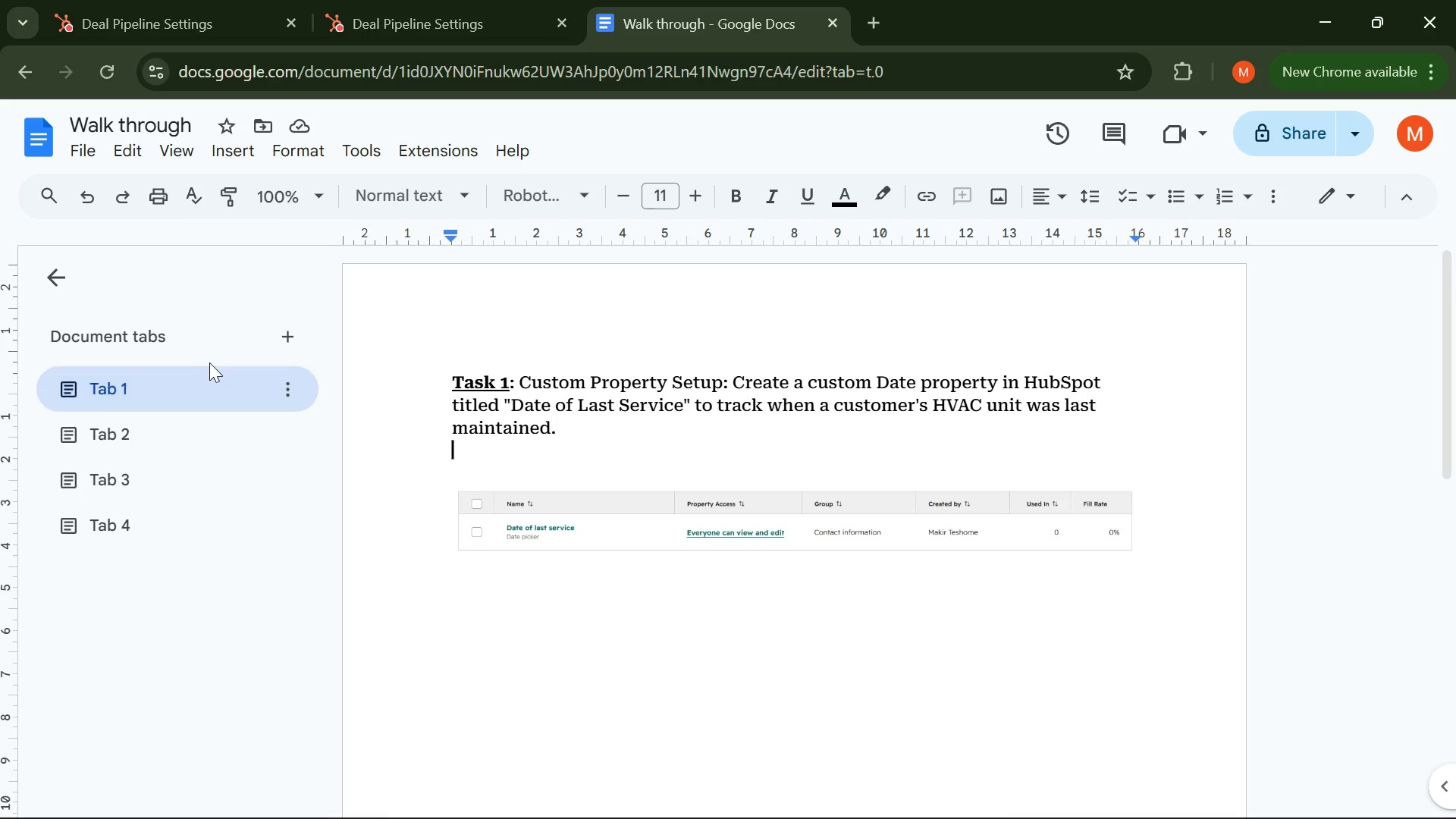 
wait(11.92)
 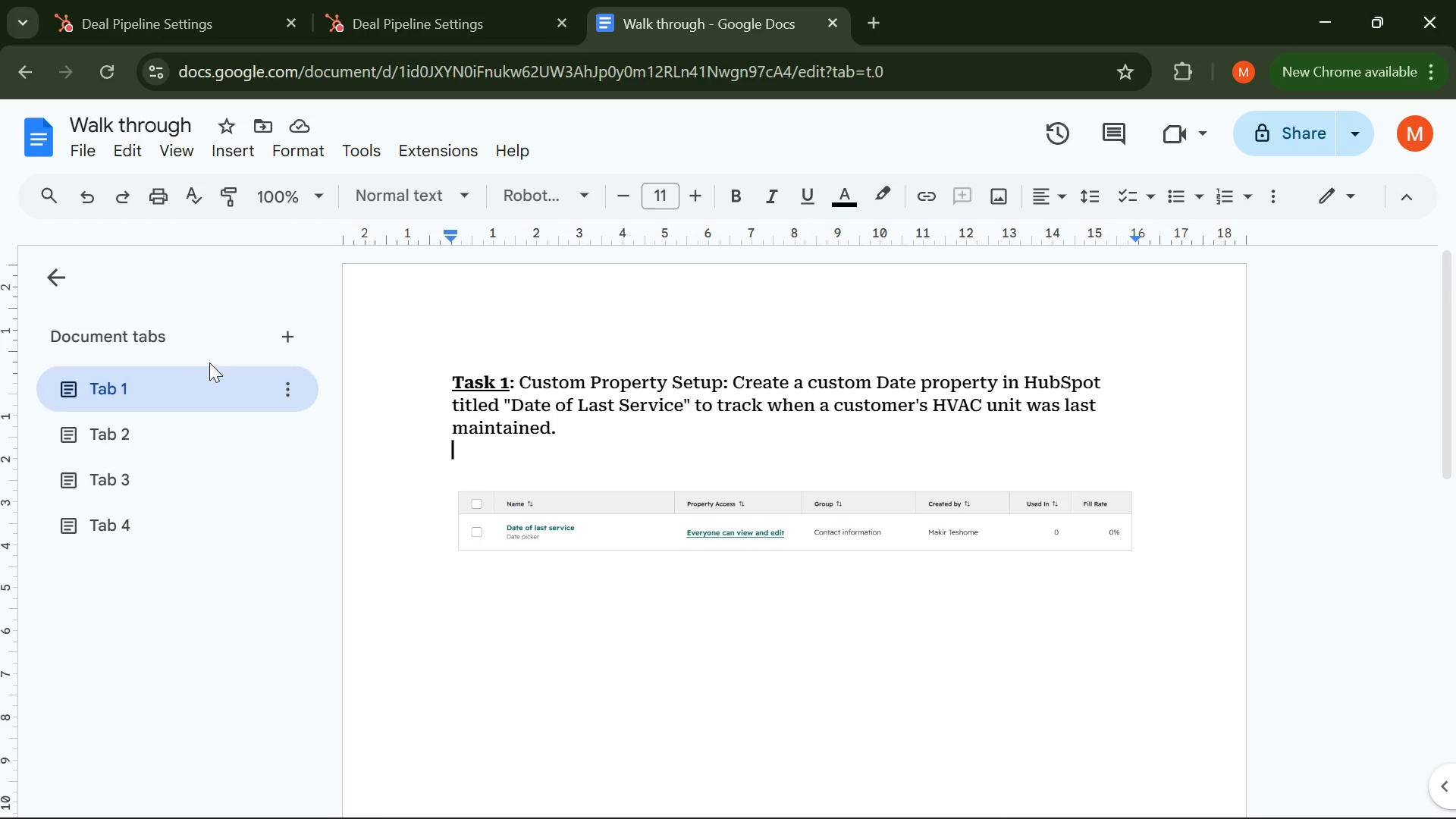 
key(Enter)
 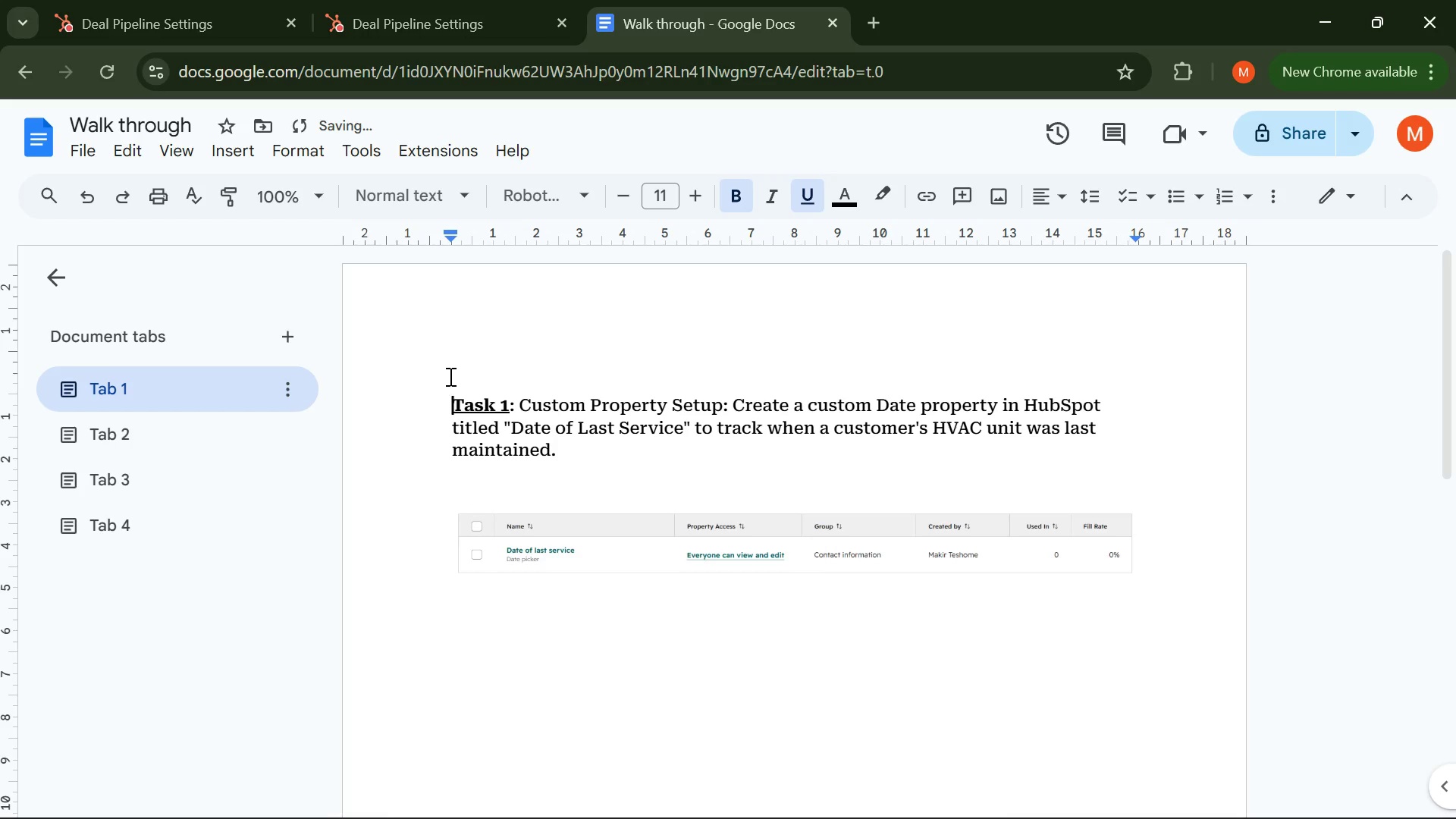 
key(ArrowUp)
 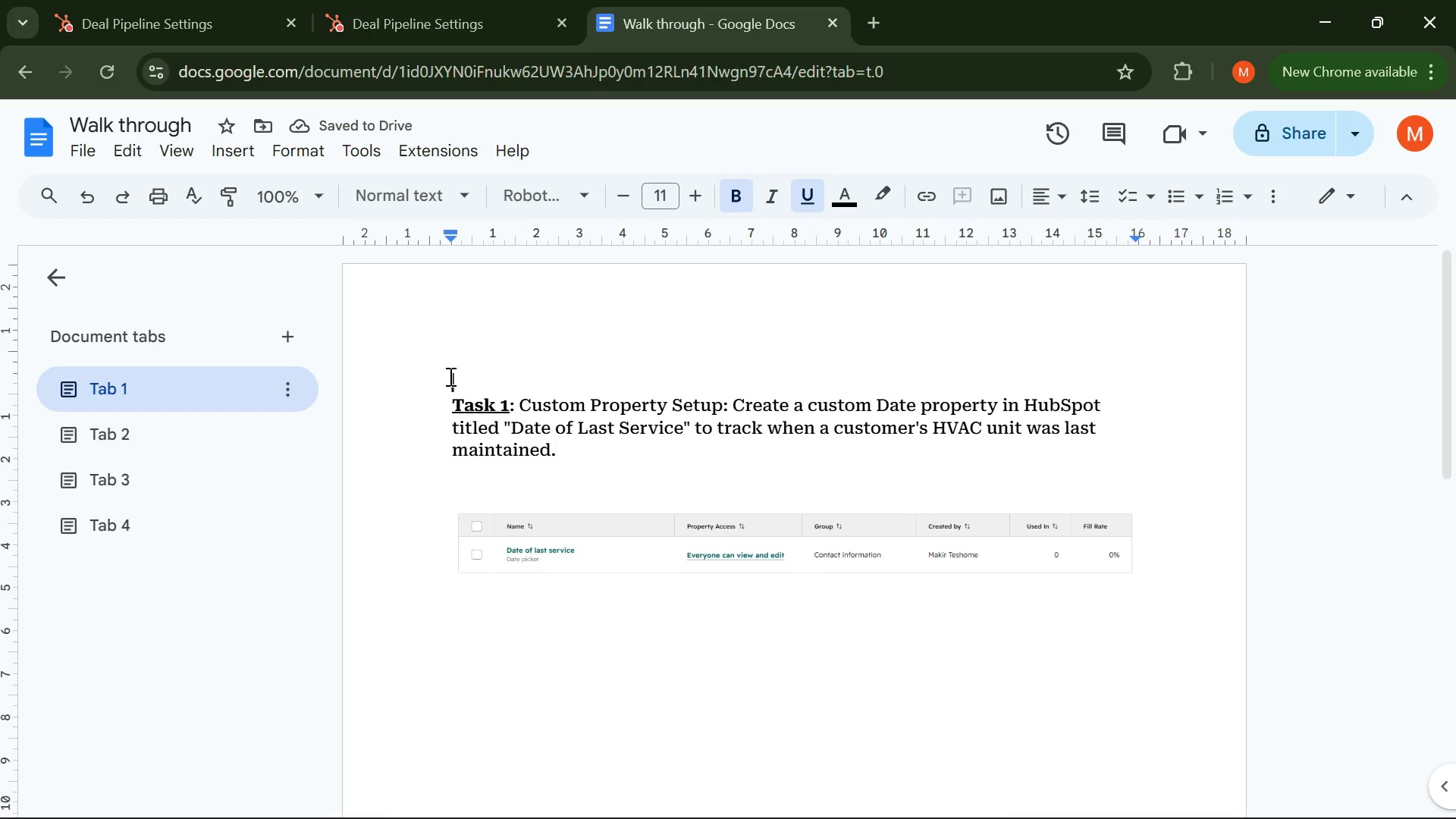 
key(ArrowUp)
 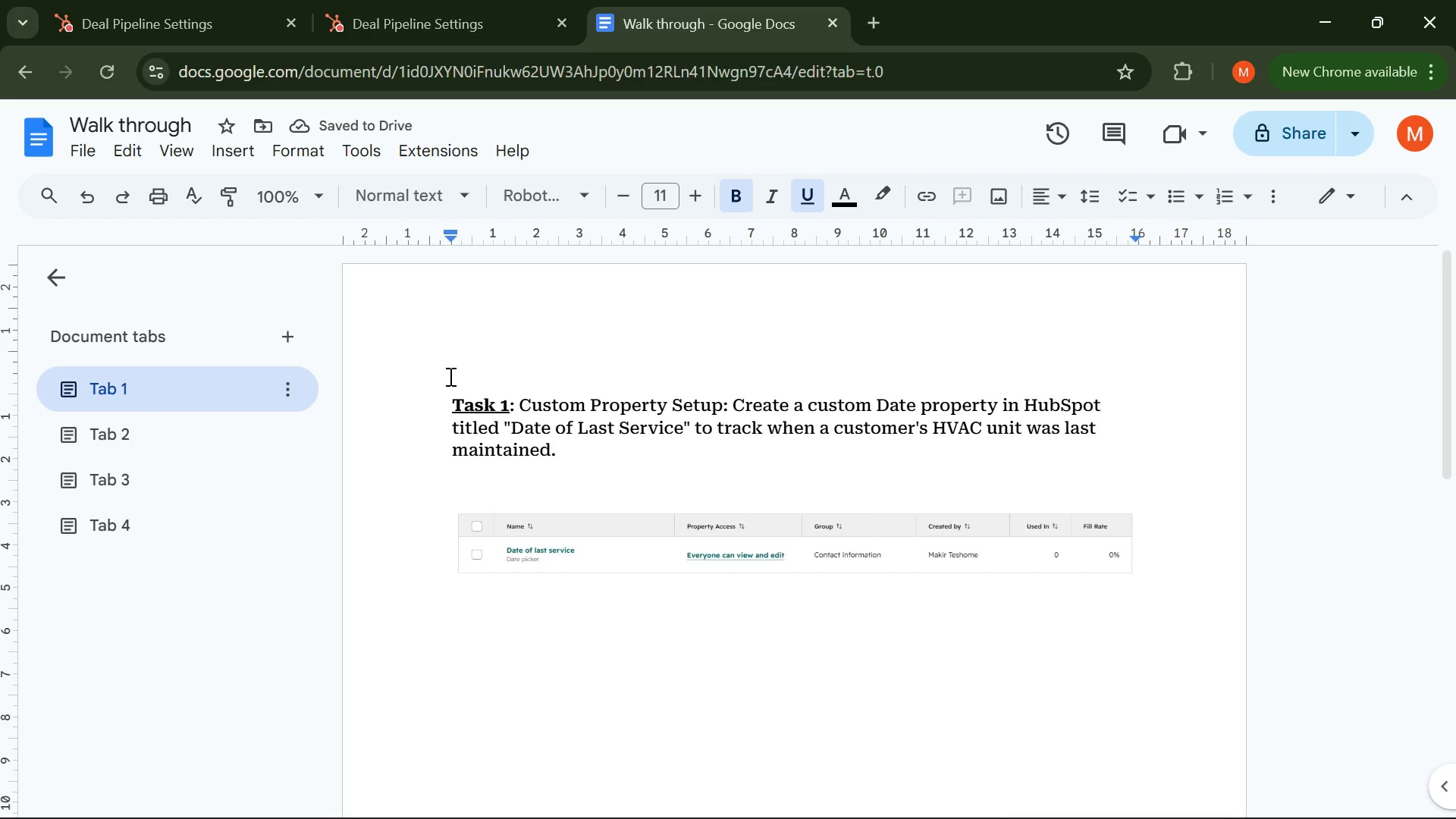 
type(Property date of service )
 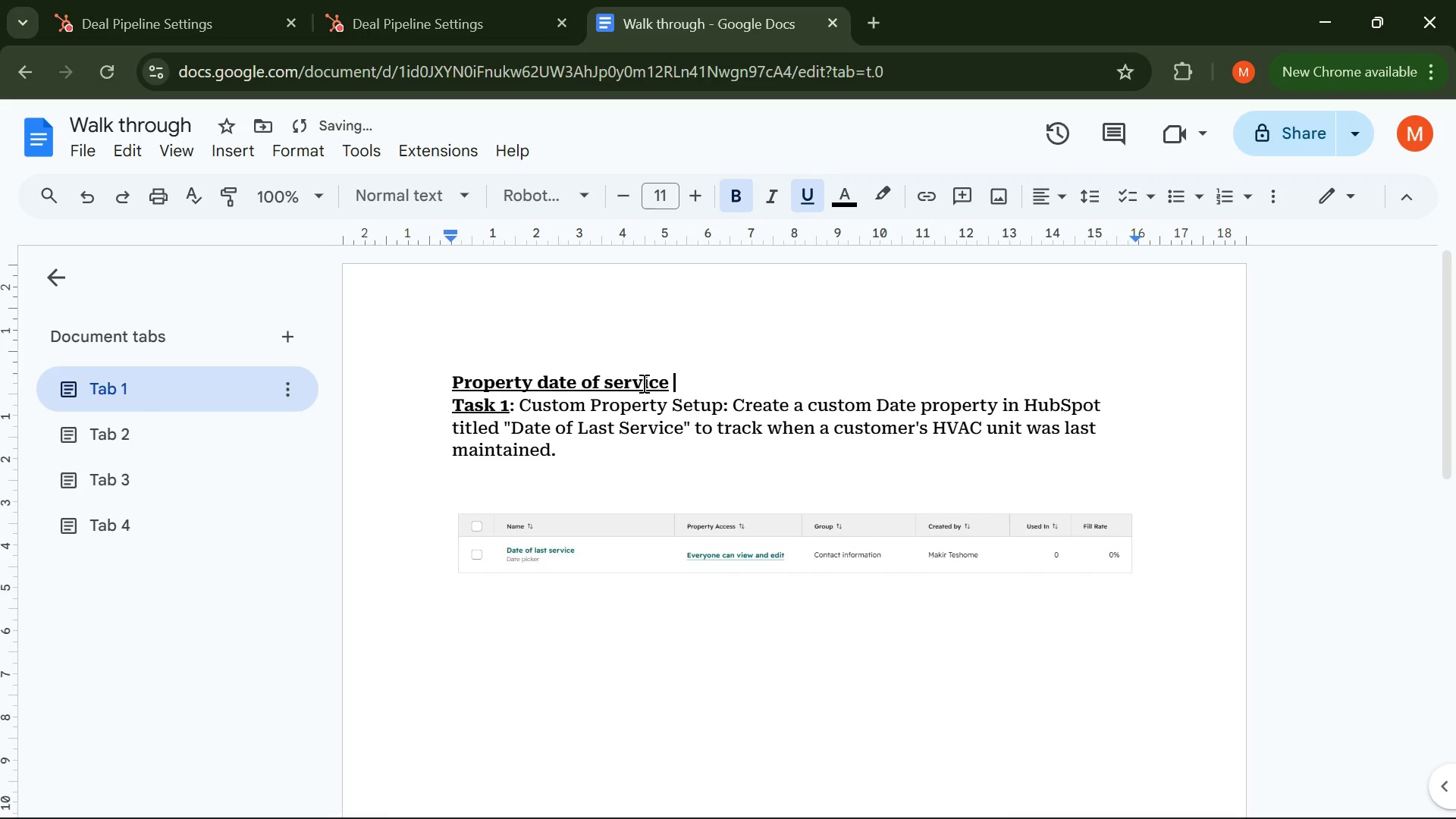 
left_click_drag(start_coordinate=[670, 388], to_coordinate=[444, 378])
 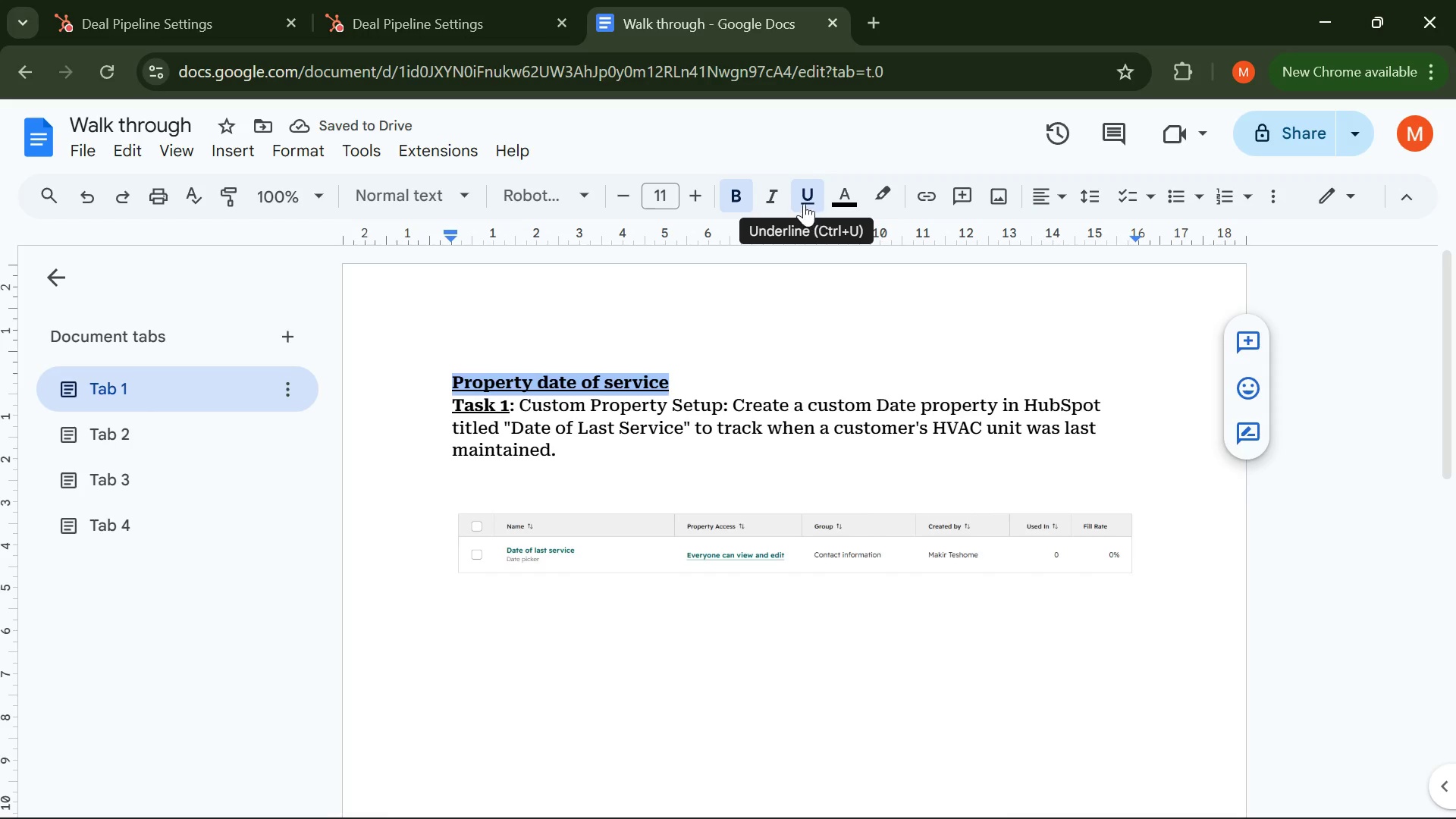 
left_click([801, 201])
 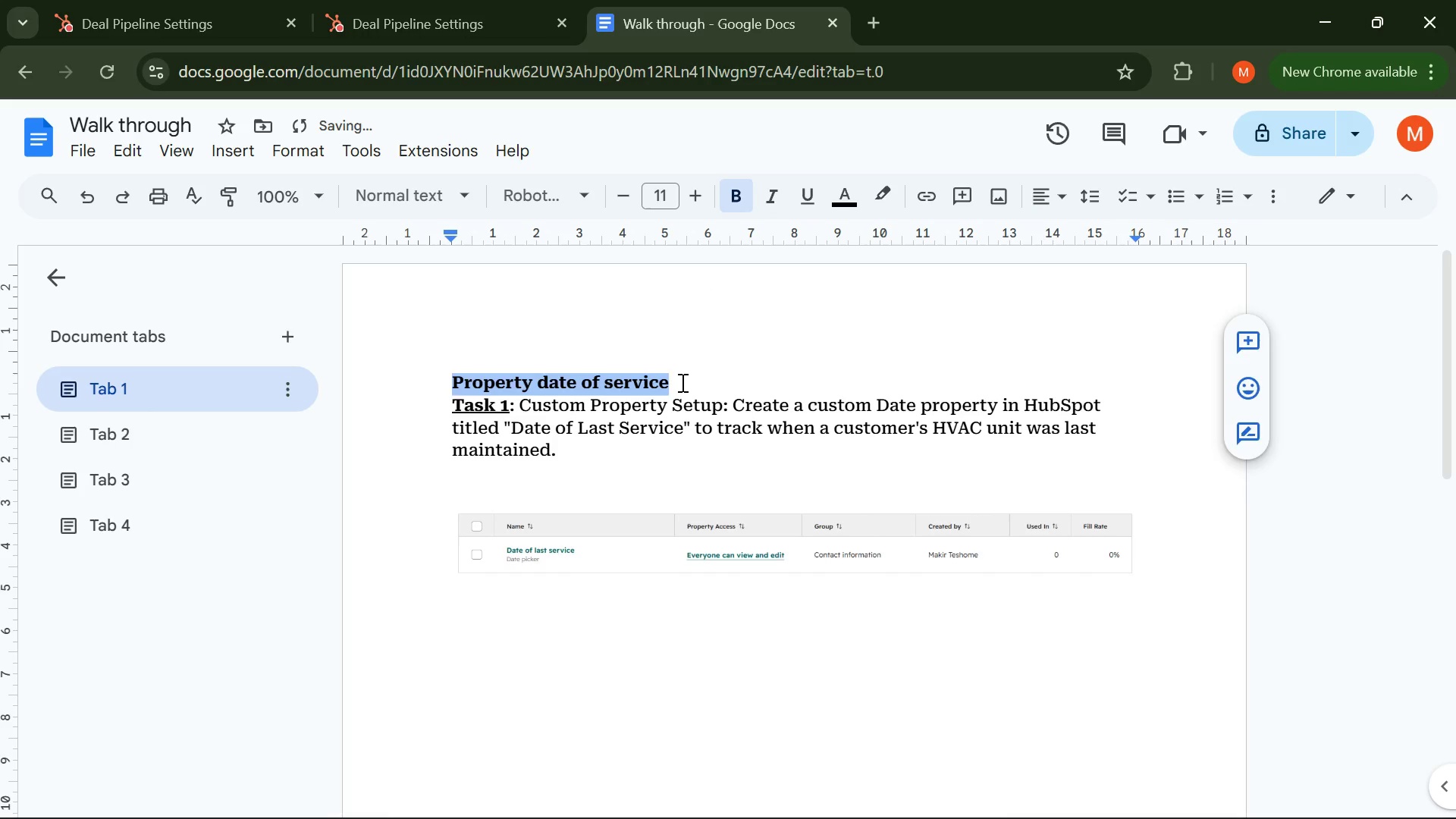 
left_click([681, 382])
 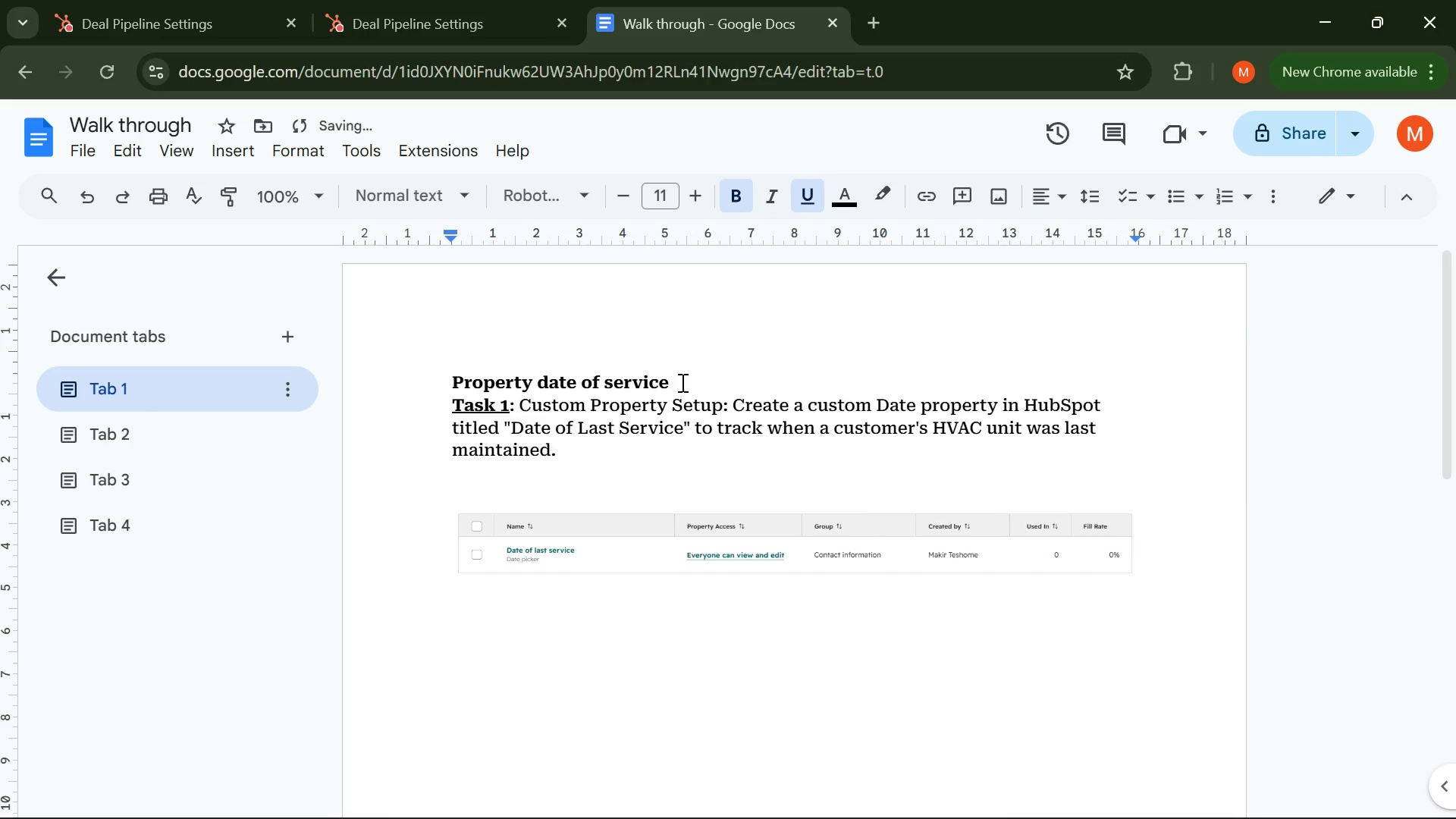 
key(Enter)
 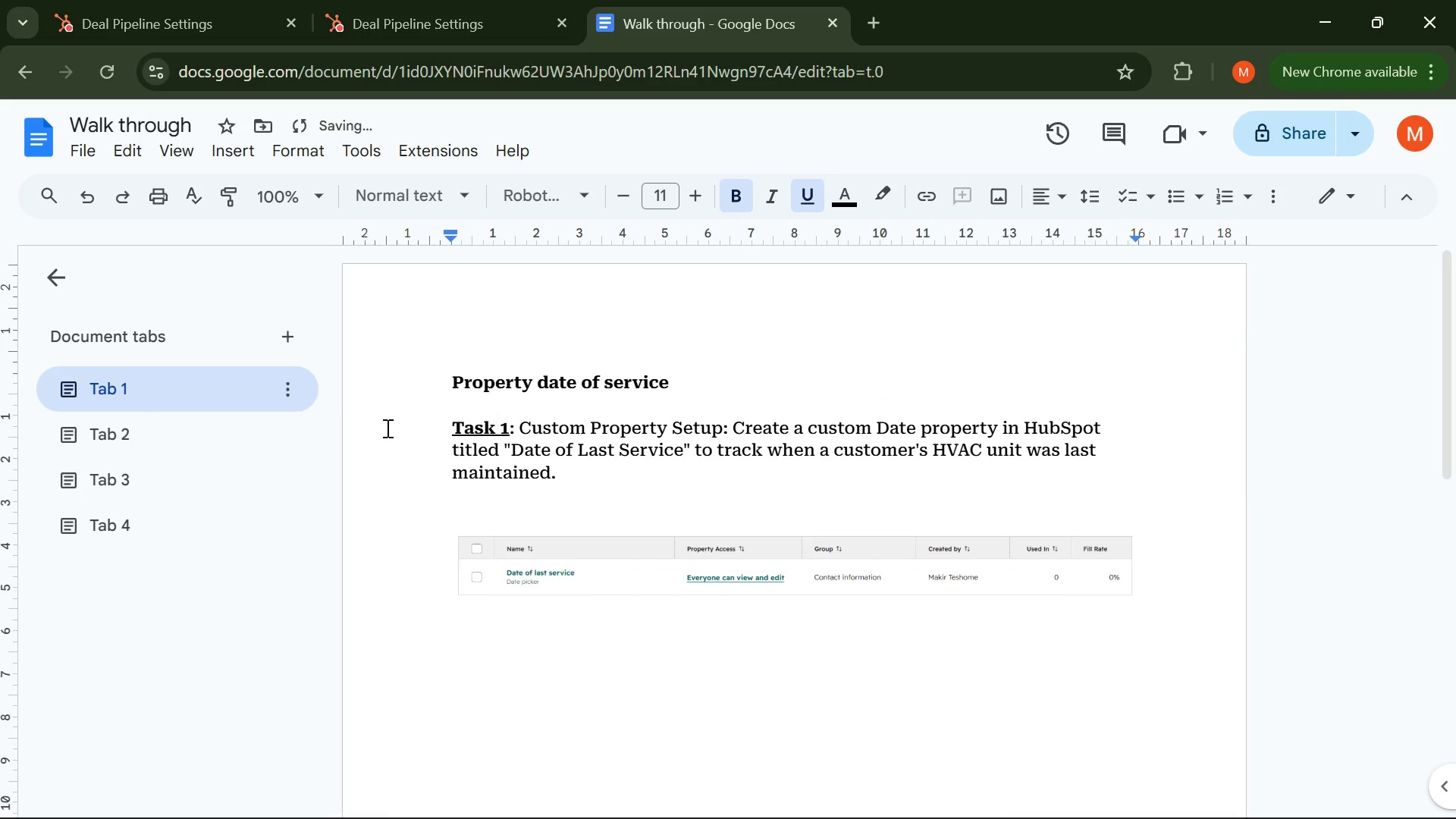 
left_click([178, 447])
 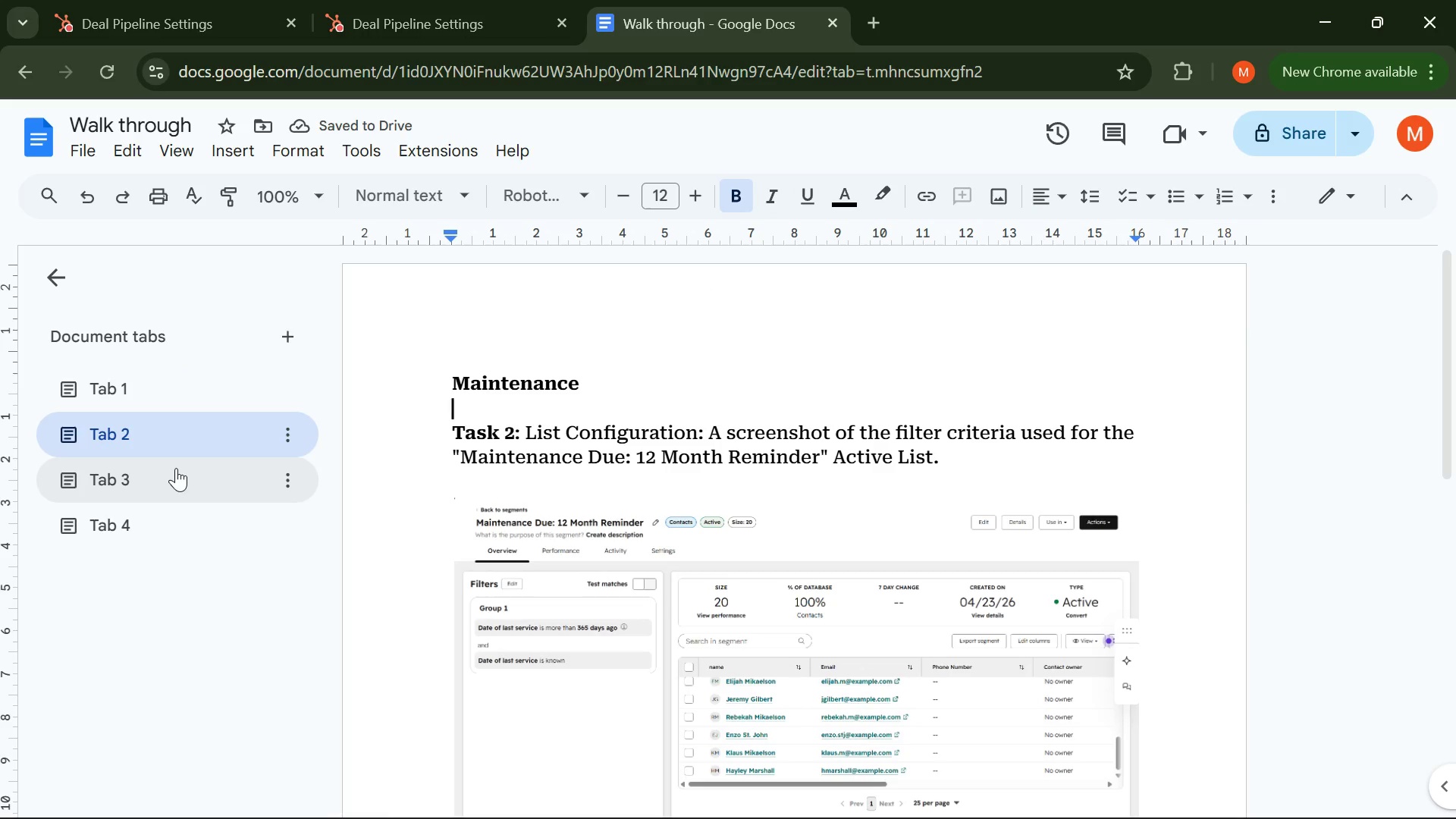 
left_click([176, 468])
 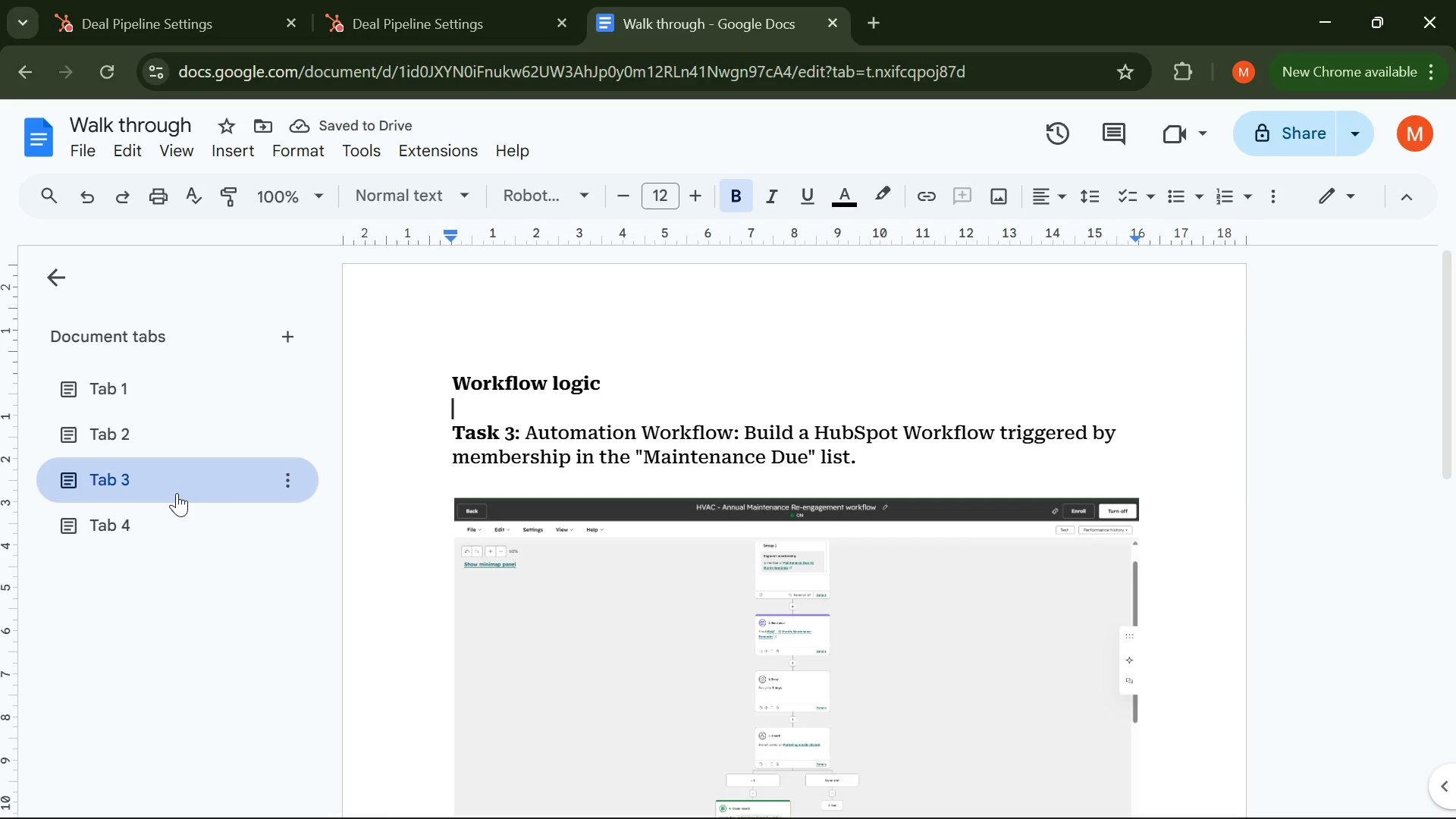 
left_click([177, 493])
 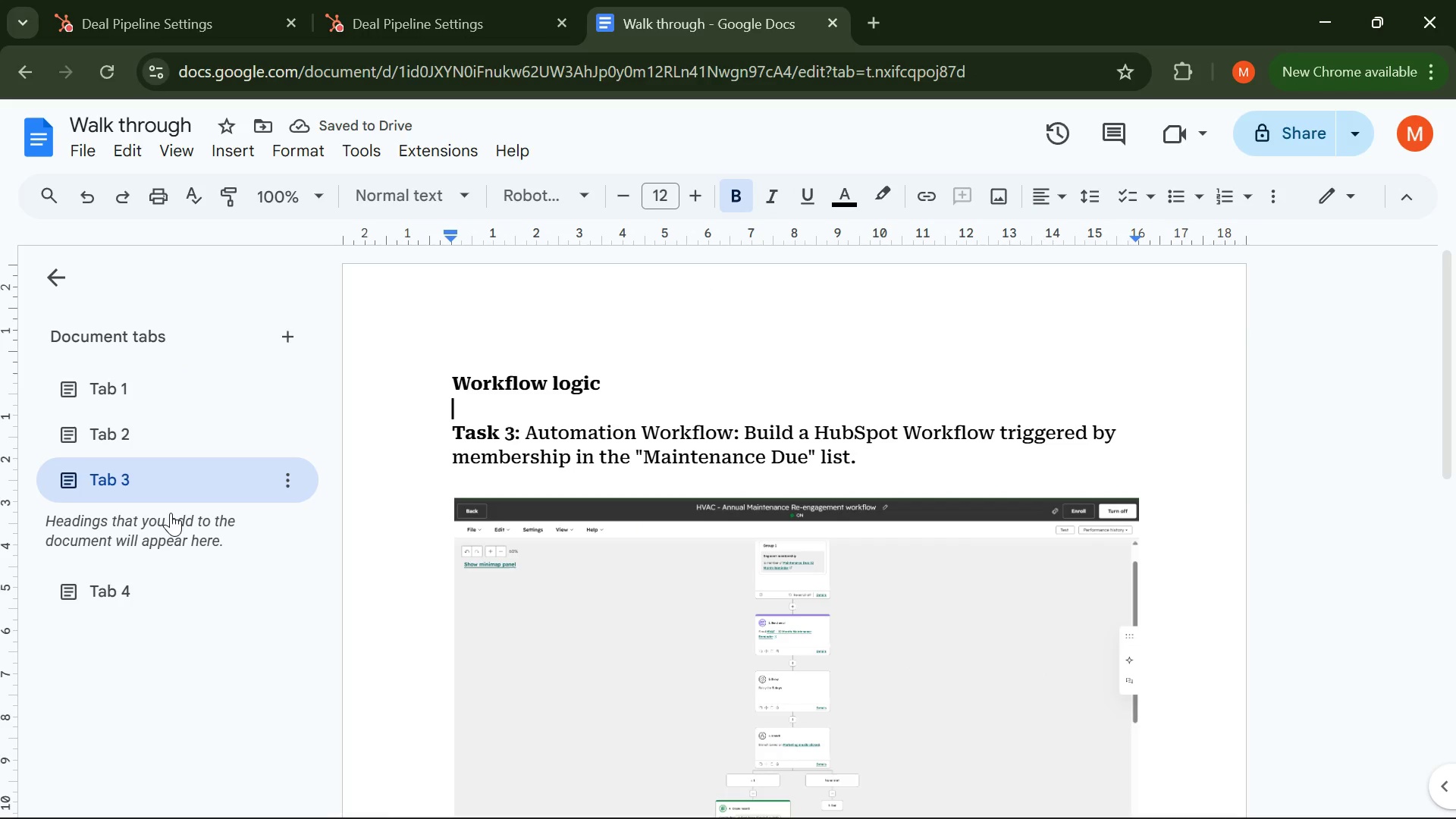 
left_click([171, 513])
 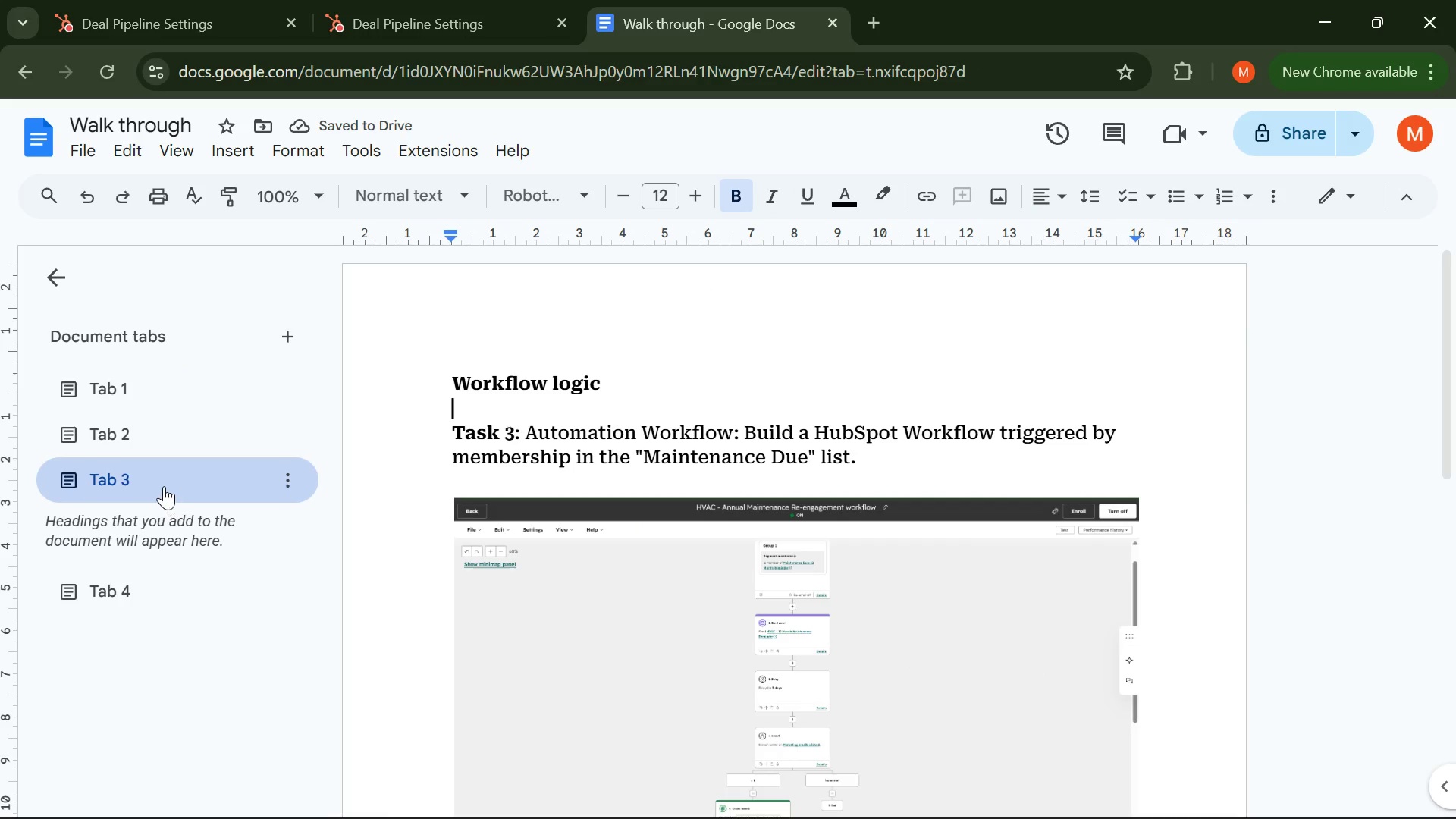 
left_click([164, 486])
 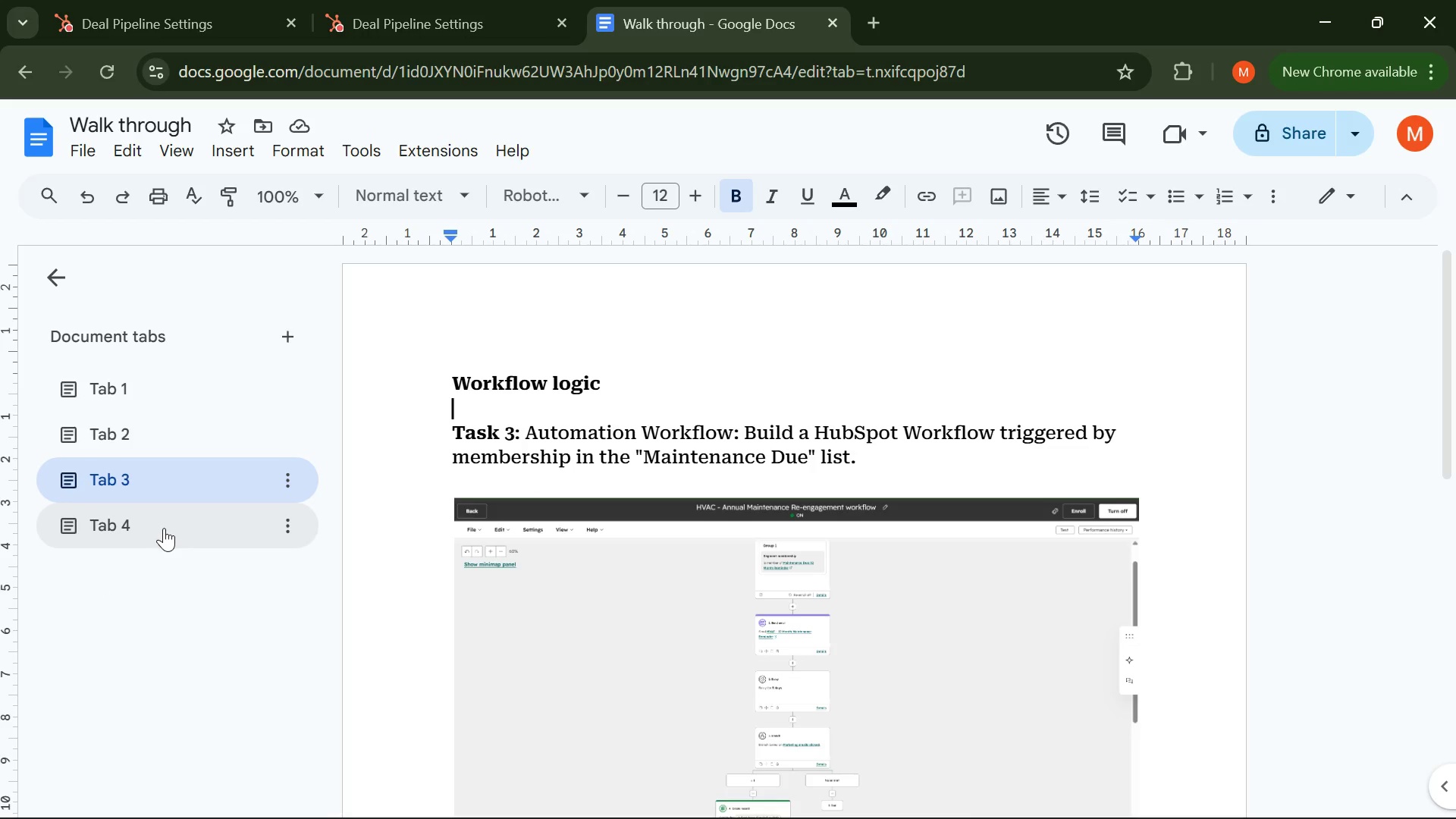 
left_click([164, 528])
 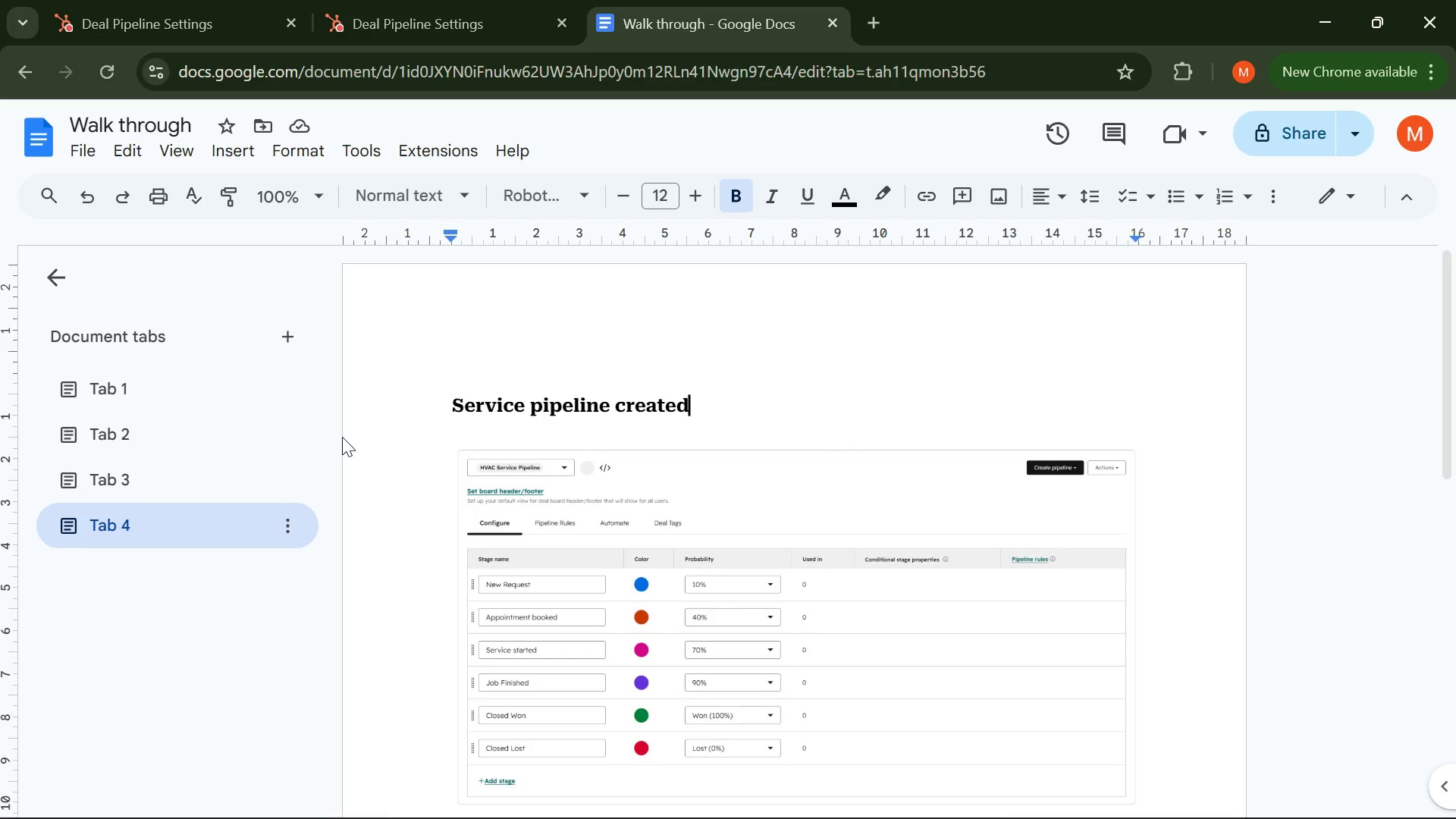 
left_click_drag(start_coordinate=[691, 407], to_coordinate=[618, 406])
 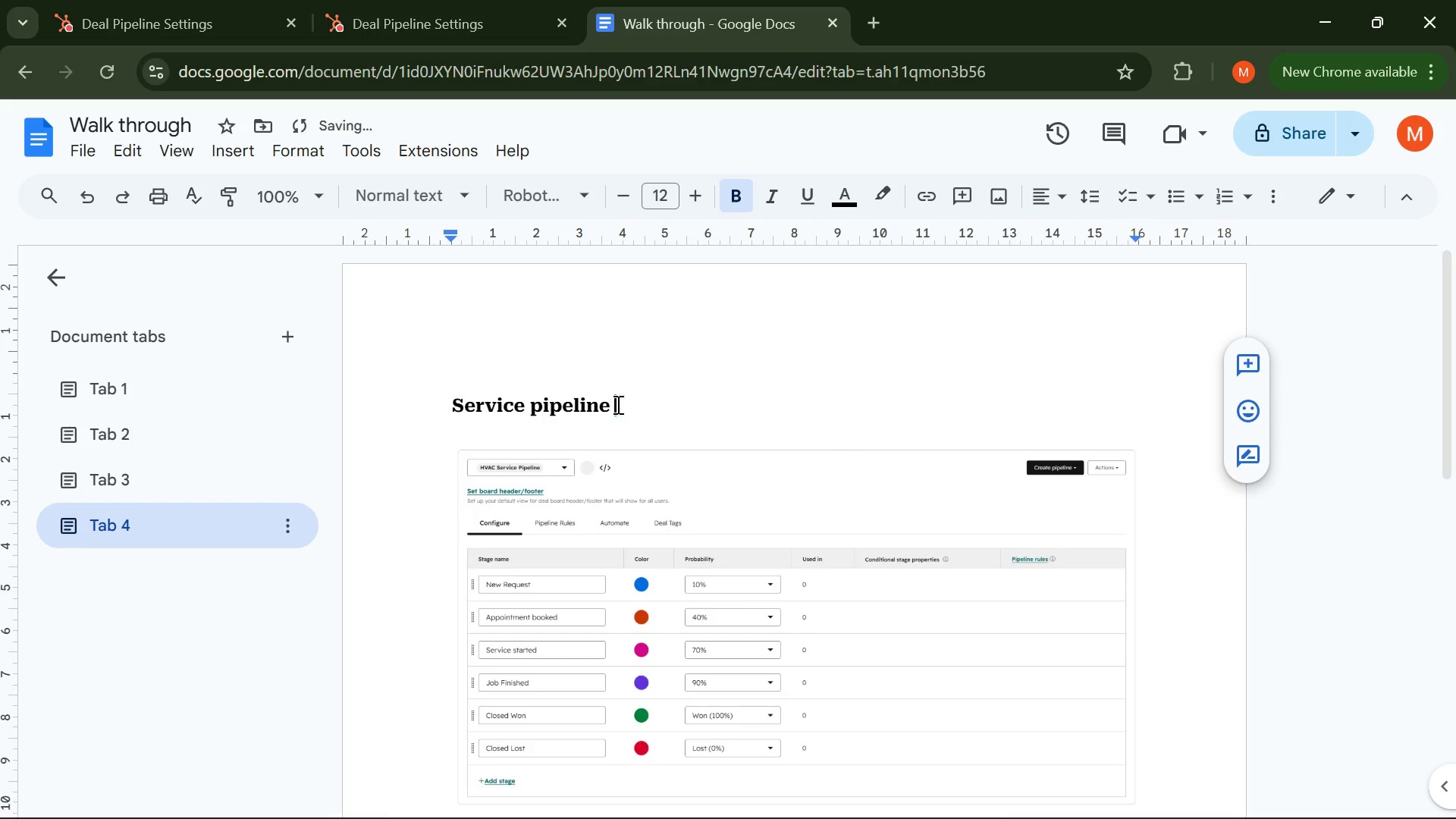 
key(Backspace)
 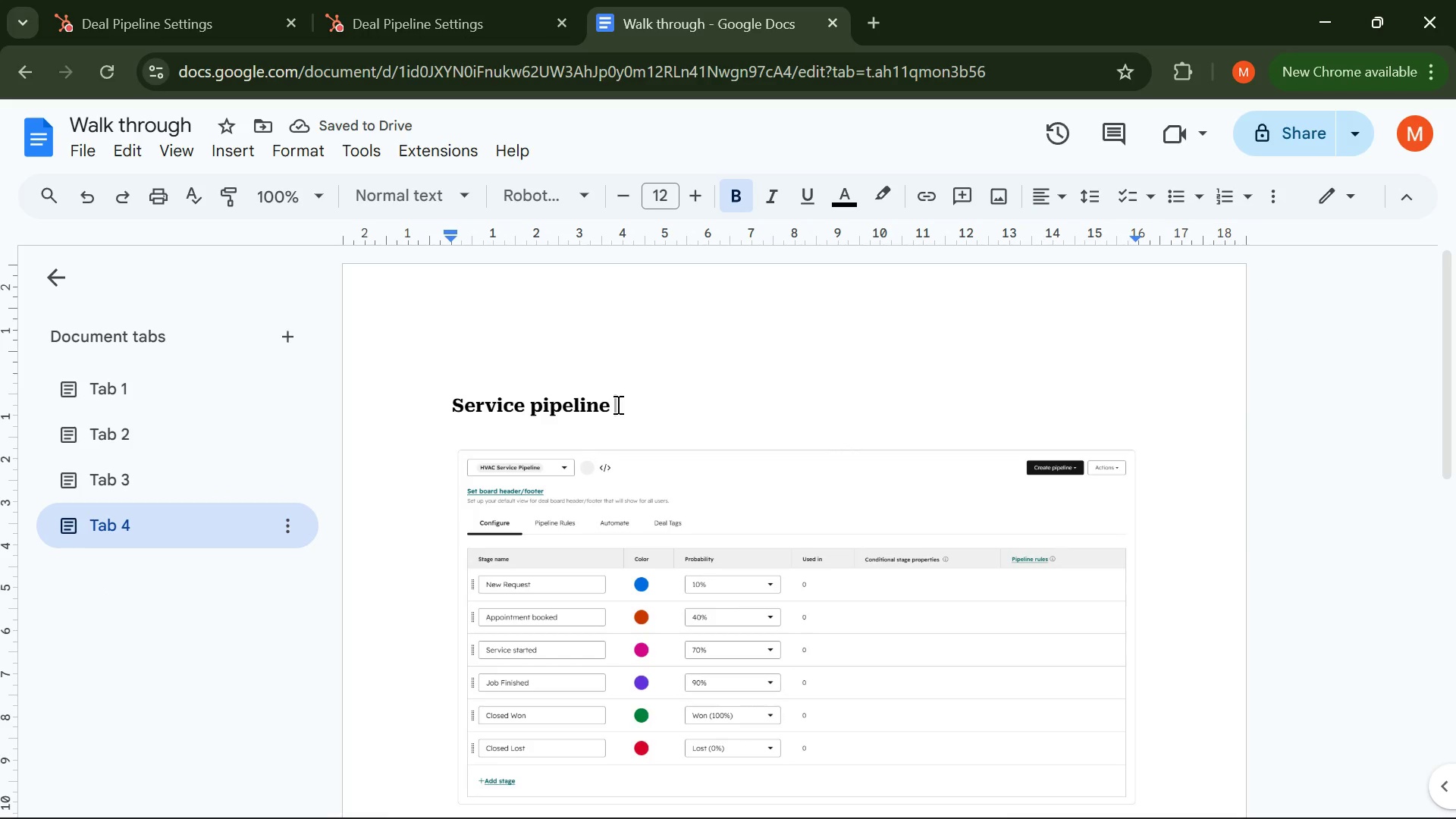 
wait(8.17)
 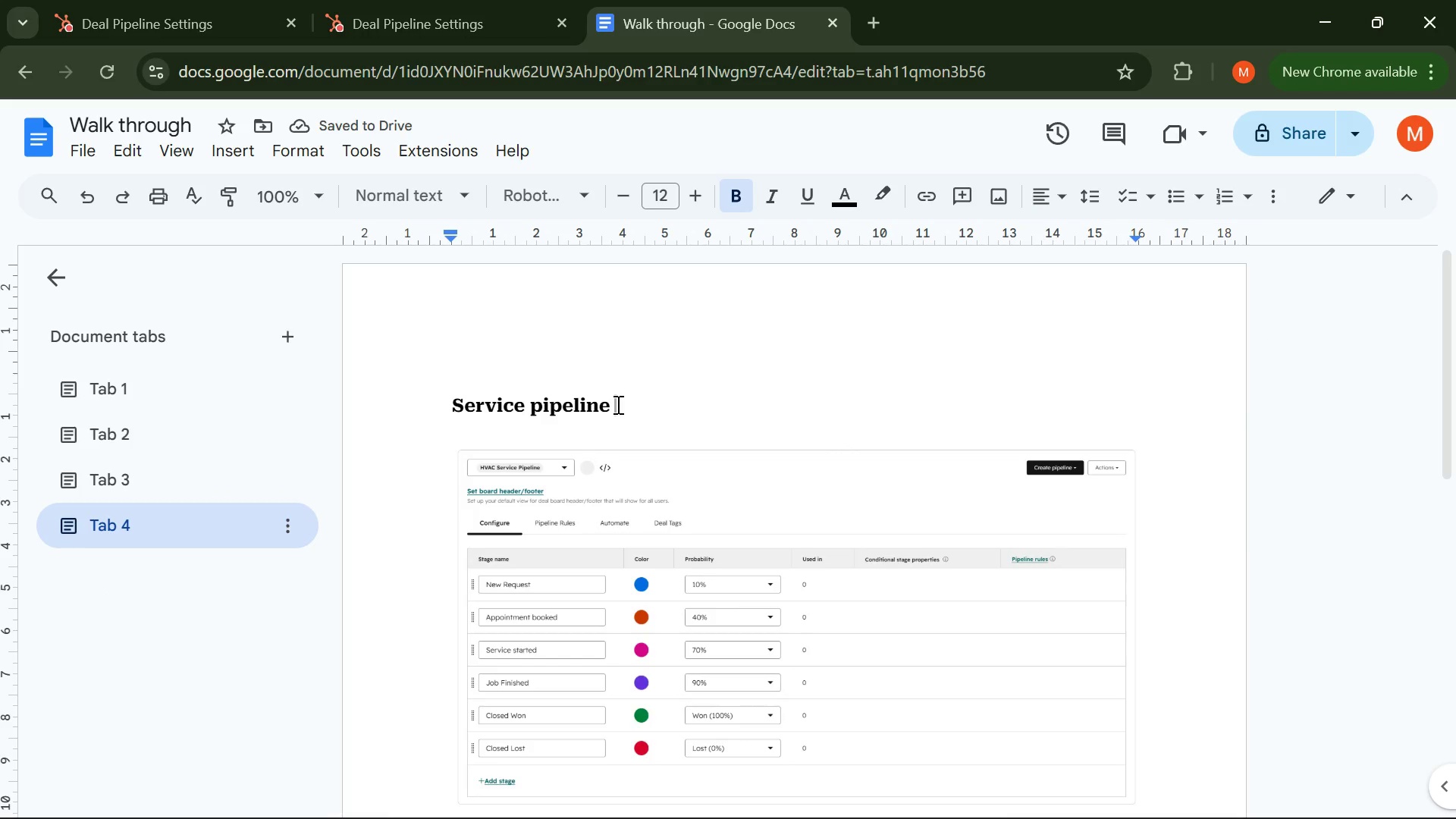 
left_click([992, 792])